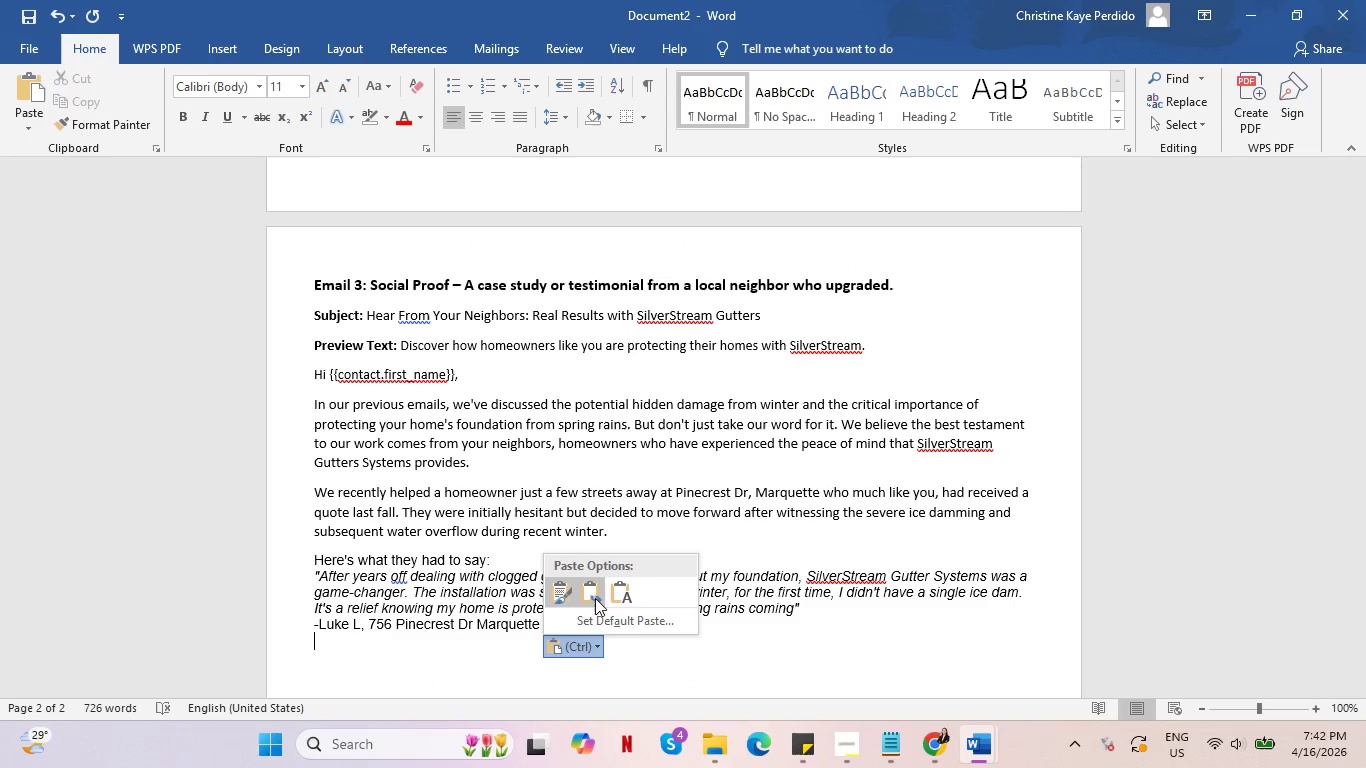 
left_click([597, 591])
 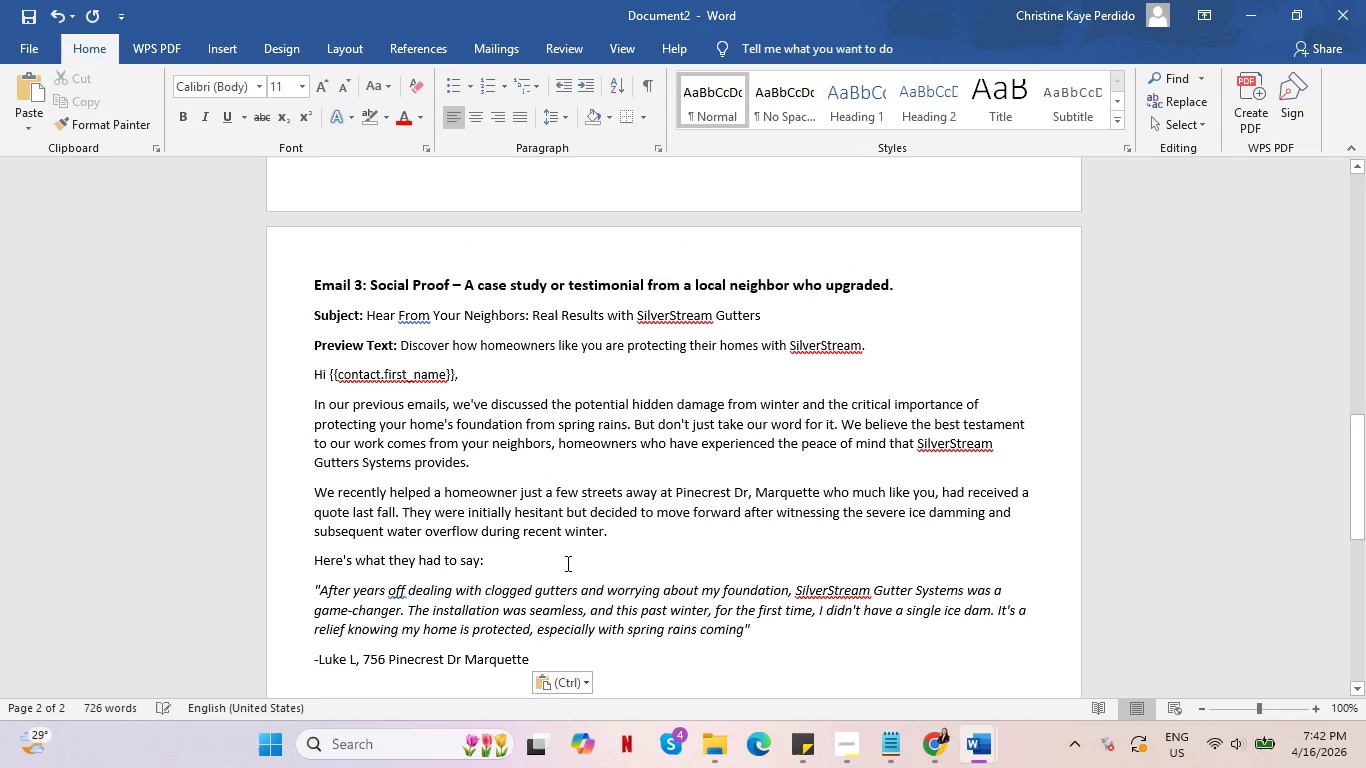 
scroll: coordinate [566, 563], scroll_direction: down, amount: 3.0
 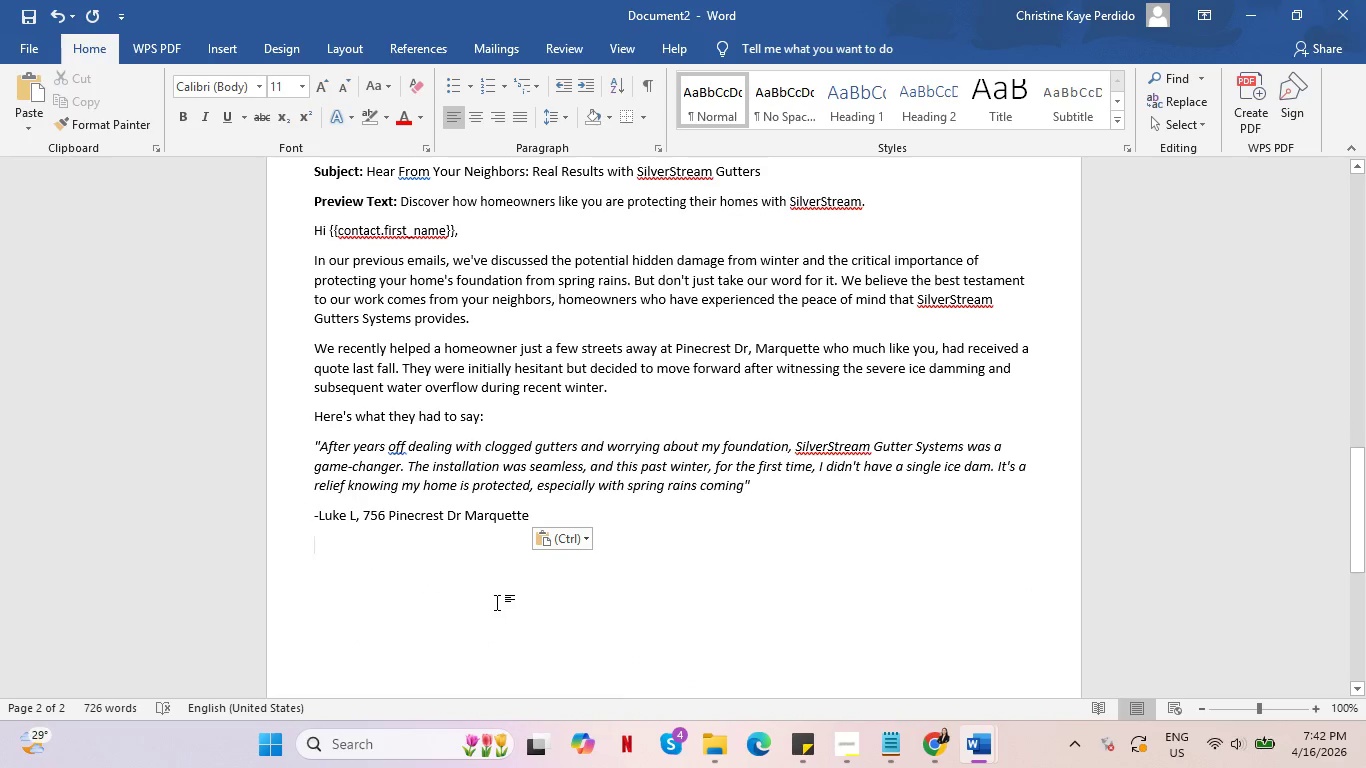 
key(Alt+AltLeft)
 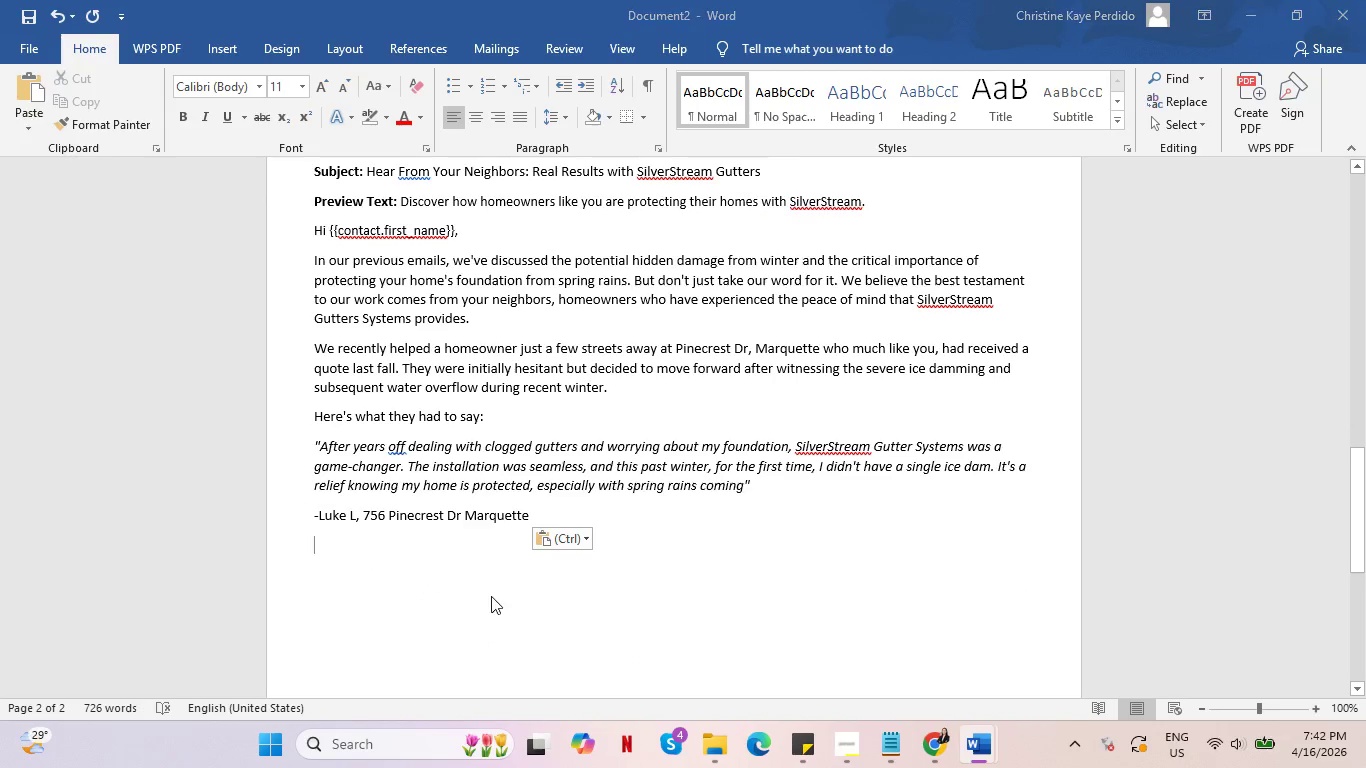 
key(Alt+Tab)
 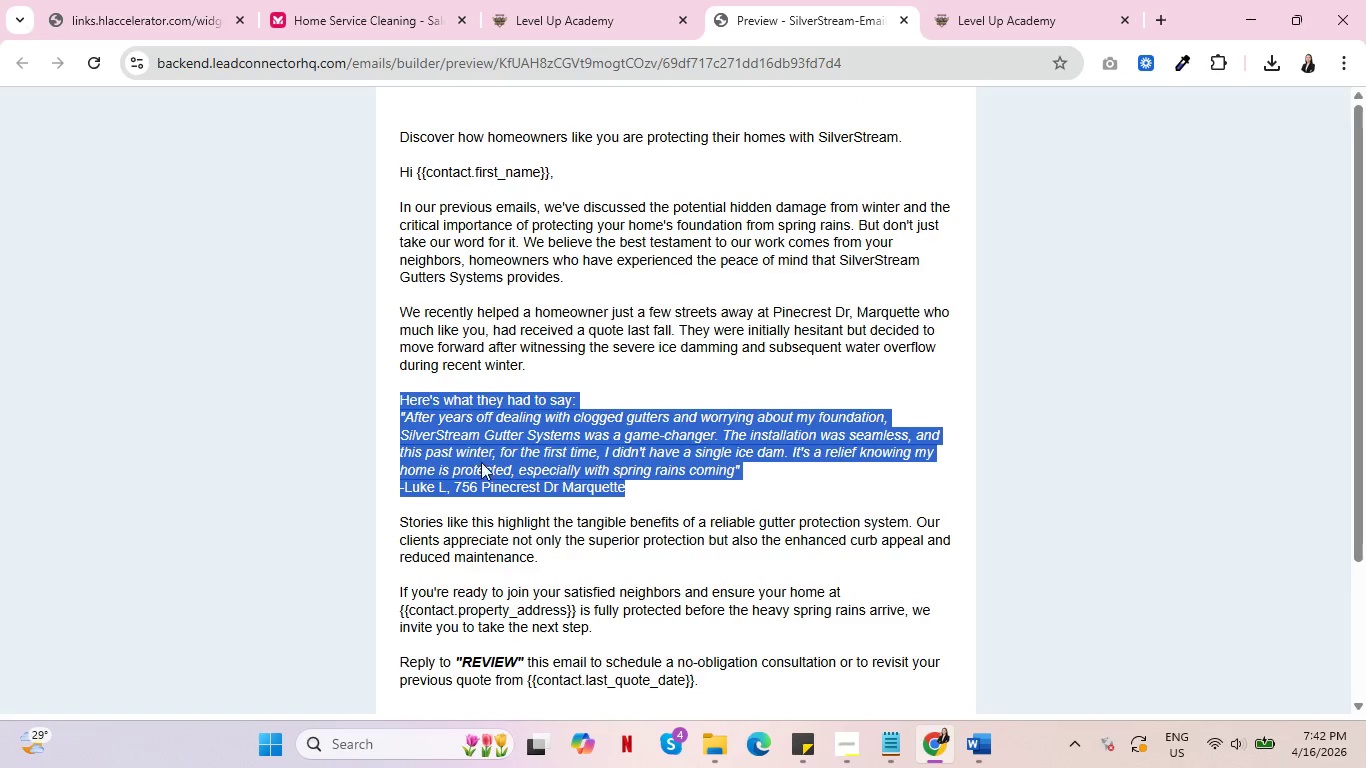 
key(Alt+AltLeft)
 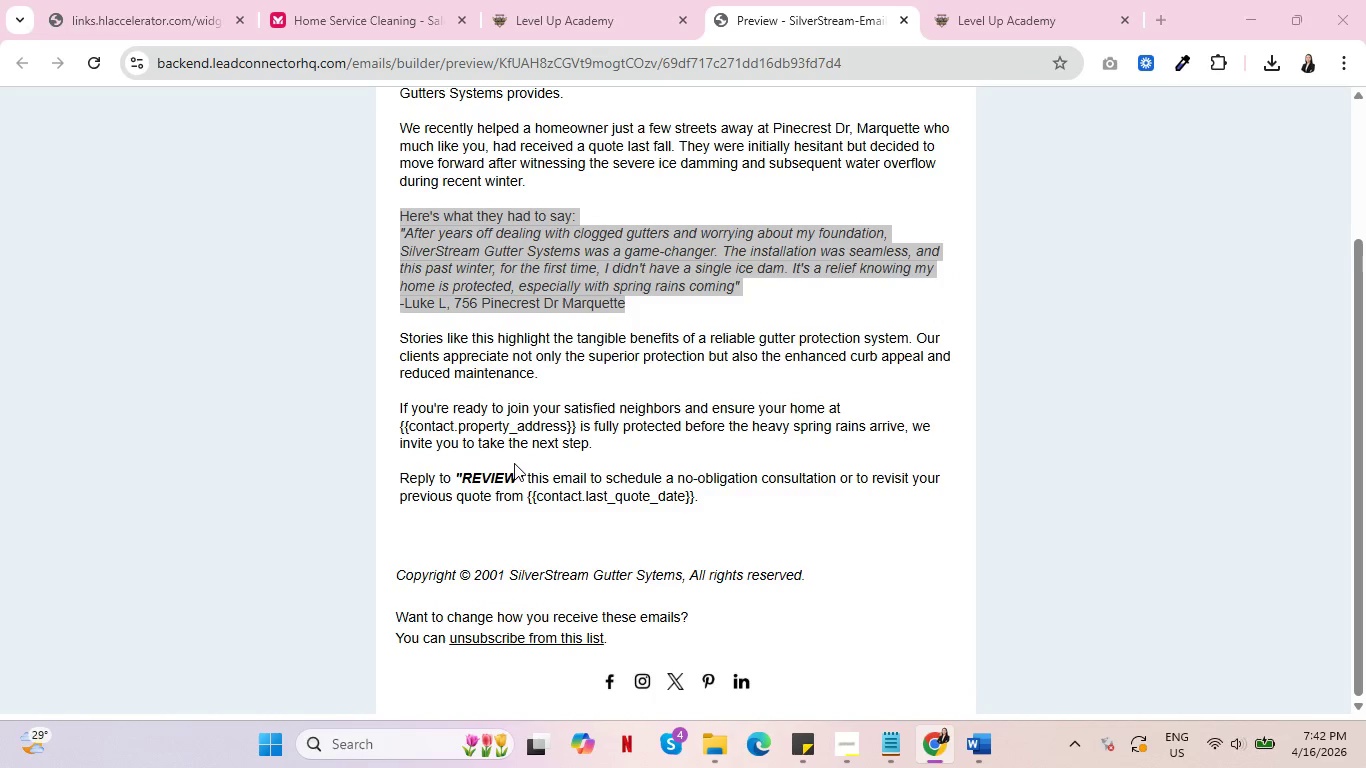 
scroll: coordinate [503, 466], scroll_direction: down, amount: 2.0
 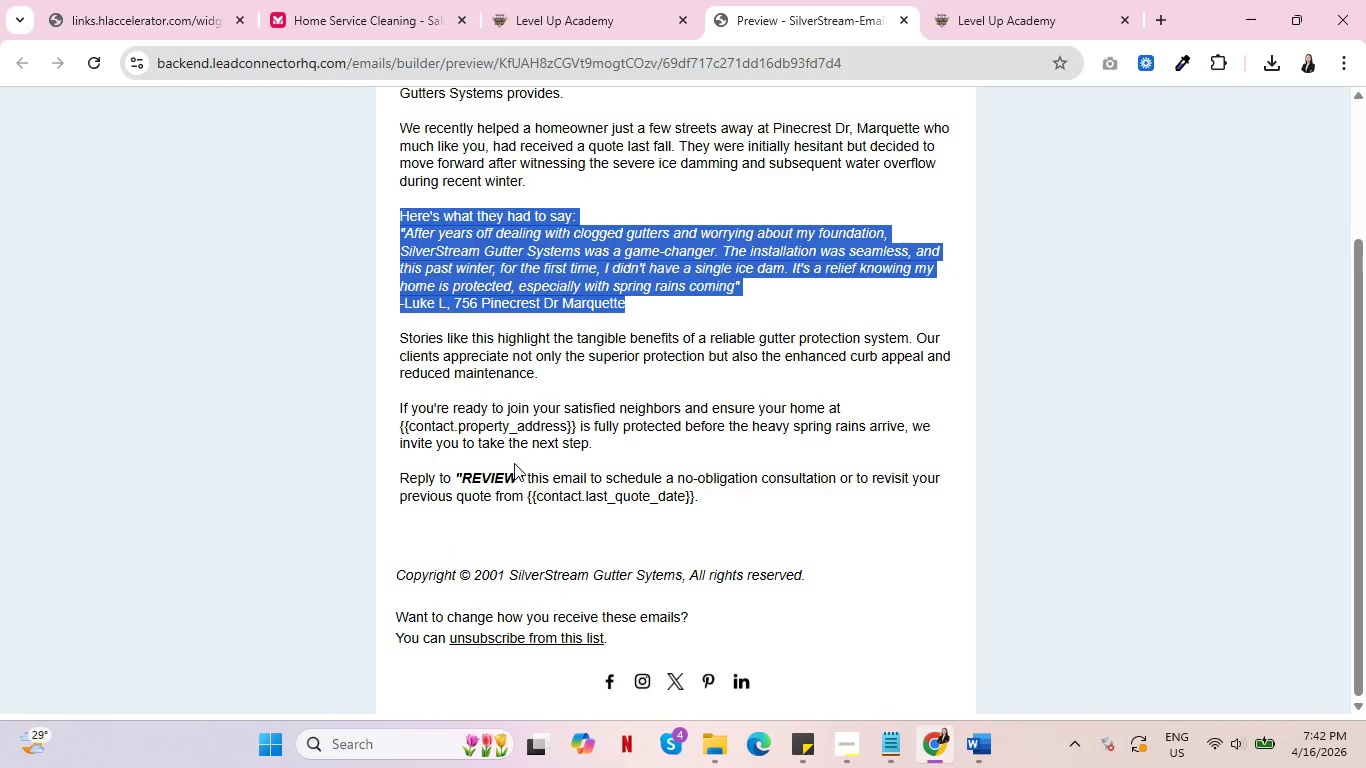 
key(Alt+Tab)
 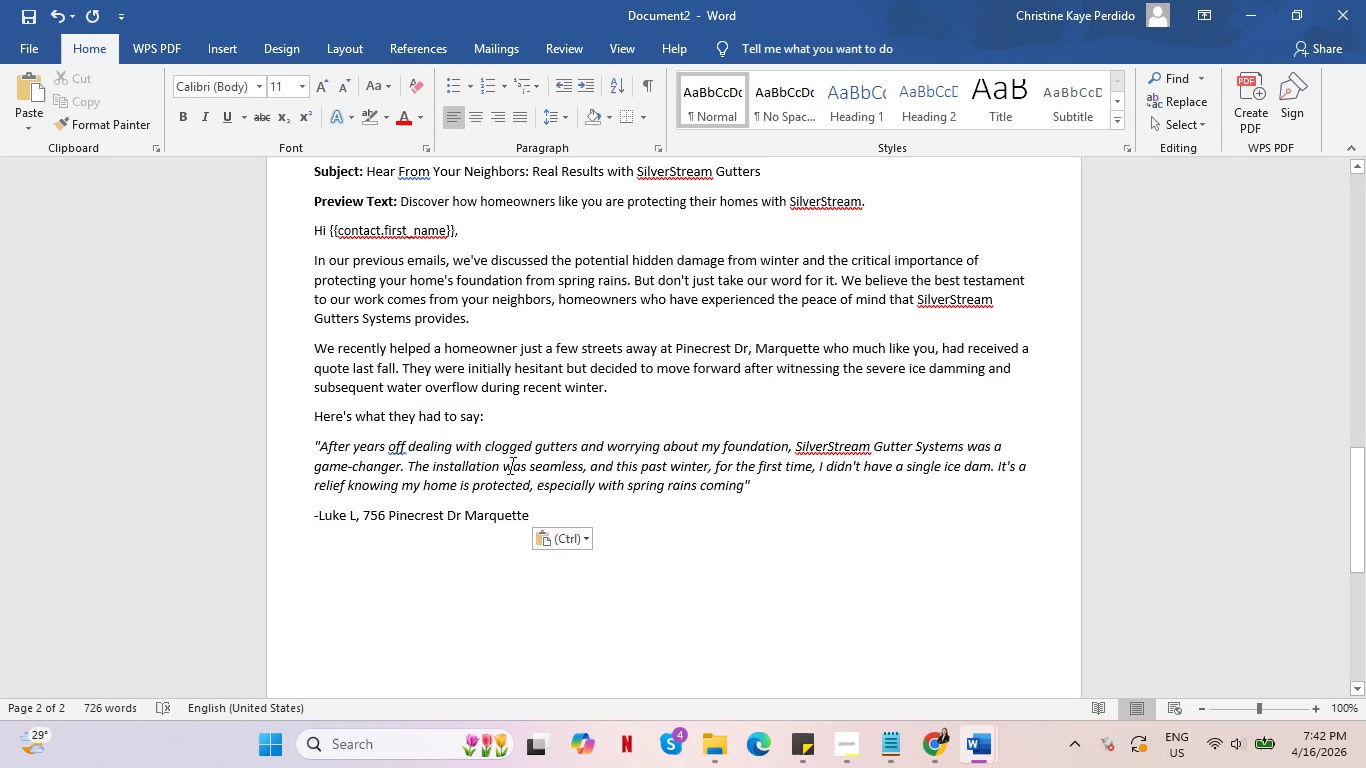 
key(Alt+Tab)
 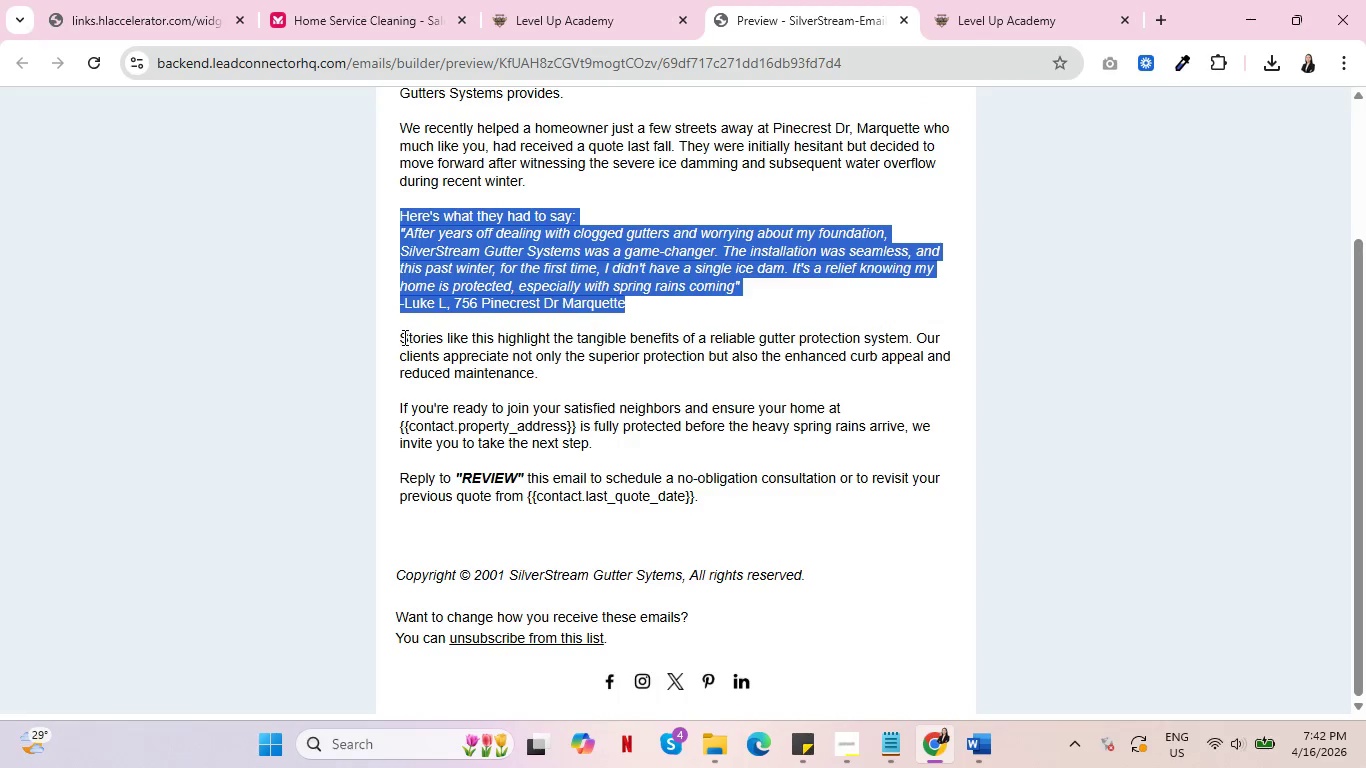 
left_click_drag(start_coordinate=[403, 337], to_coordinate=[551, 385])
 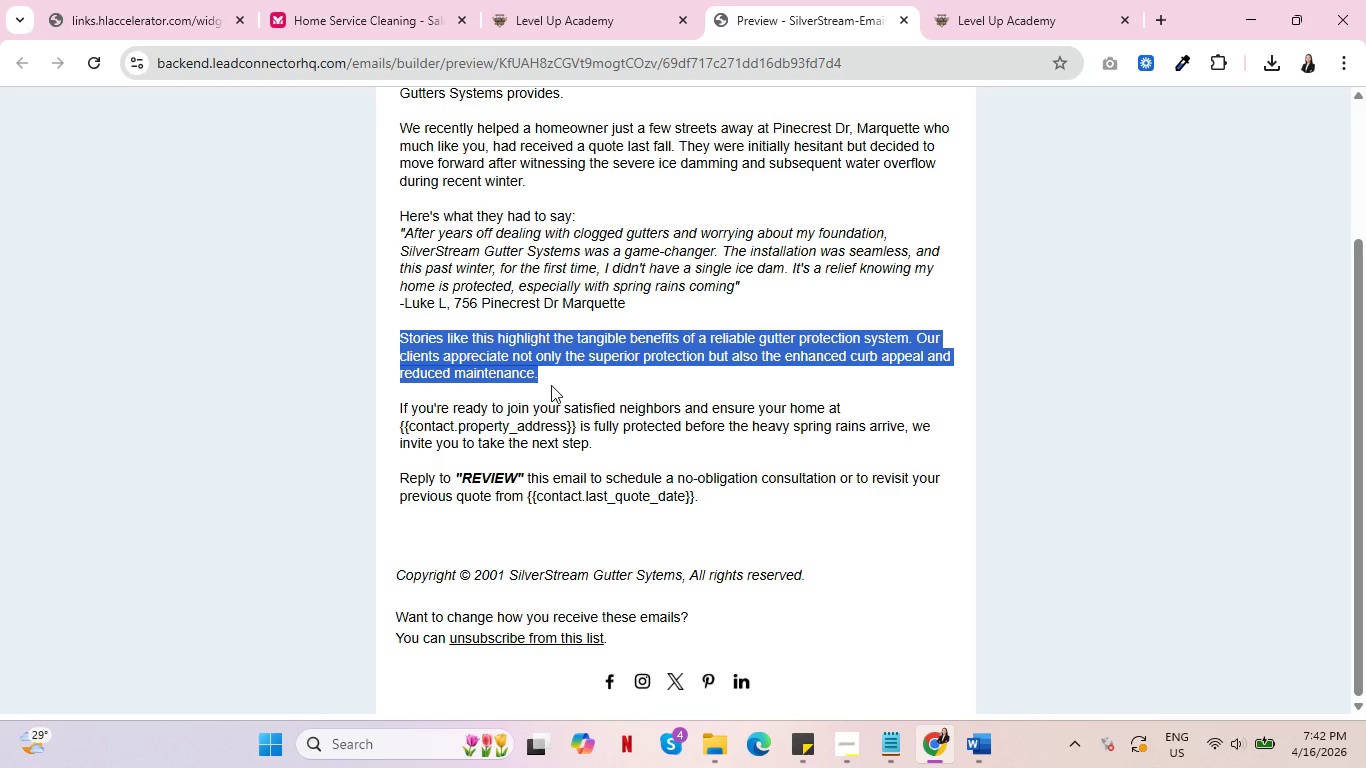 
key(Control+C)
 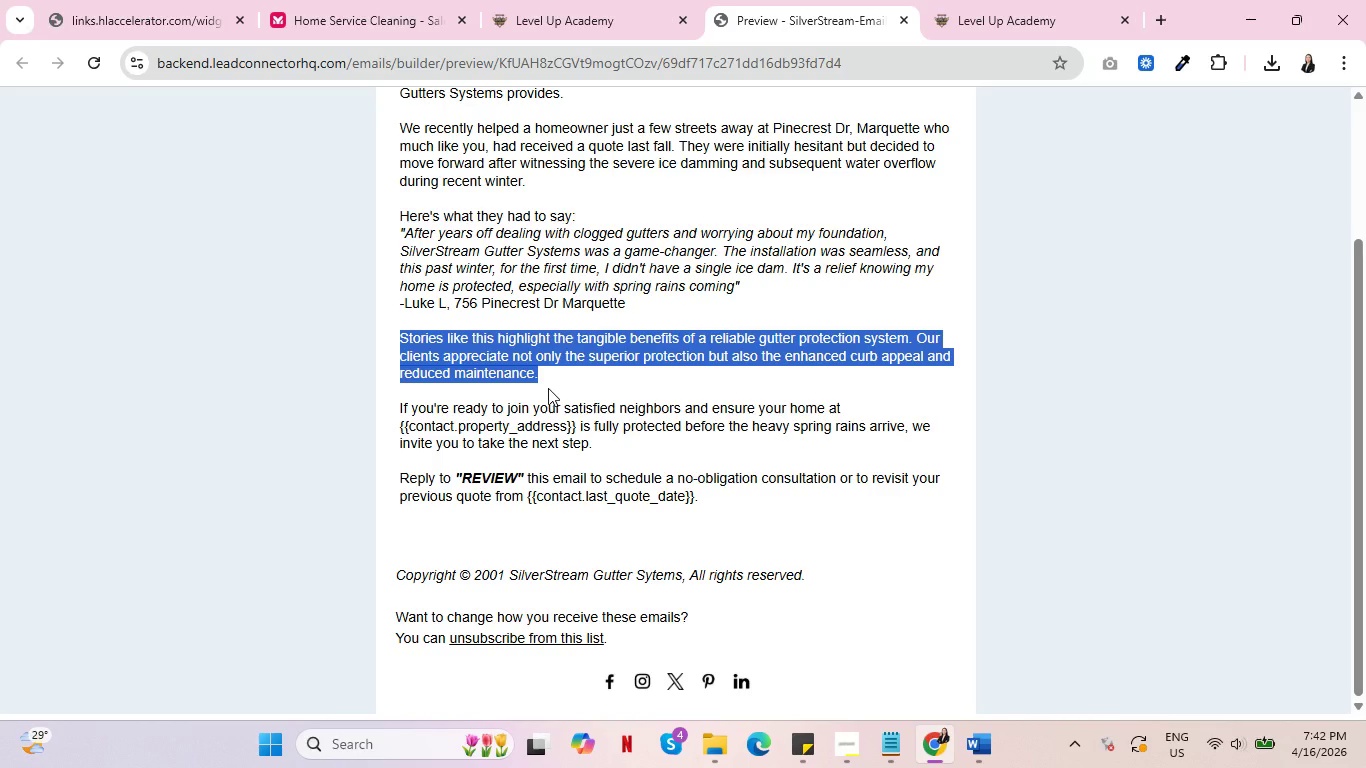 
key(Alt+AltLeft)
 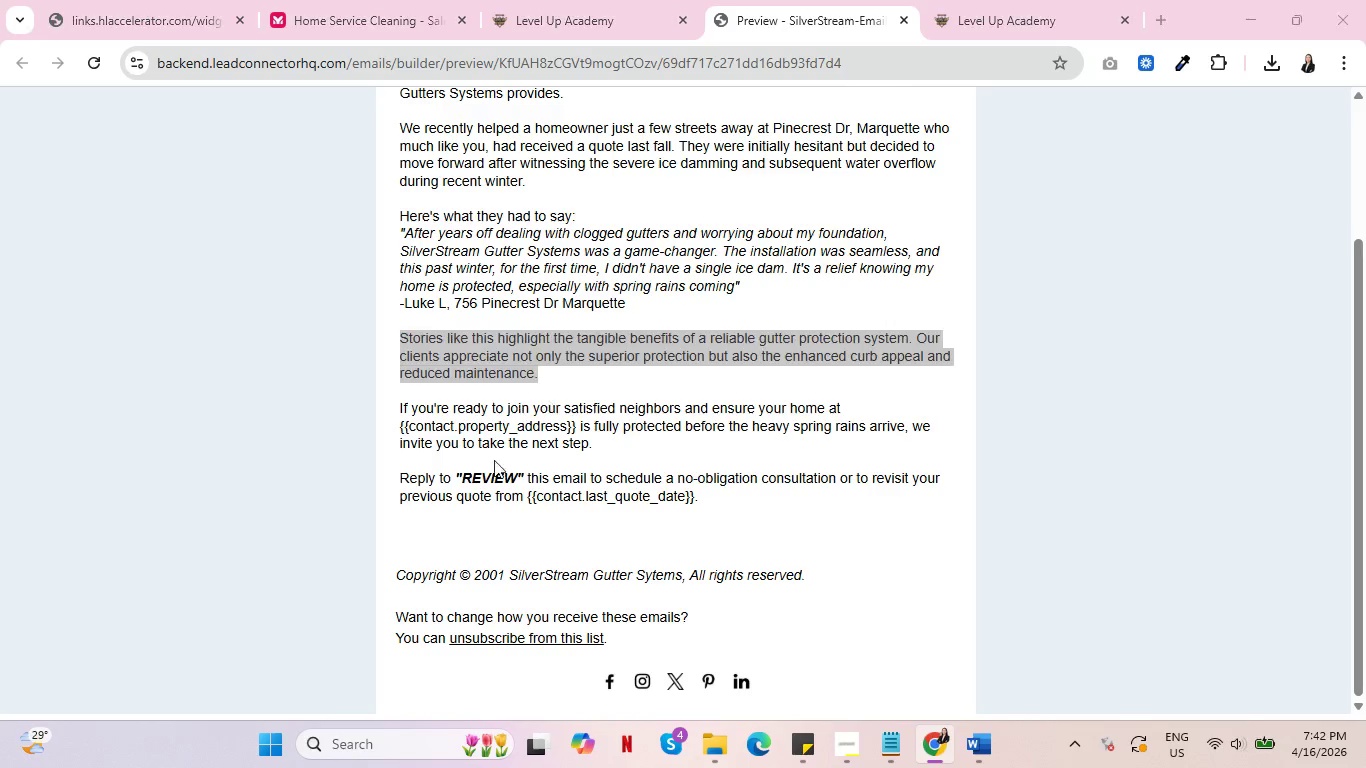 
key(Alt+Tab)
 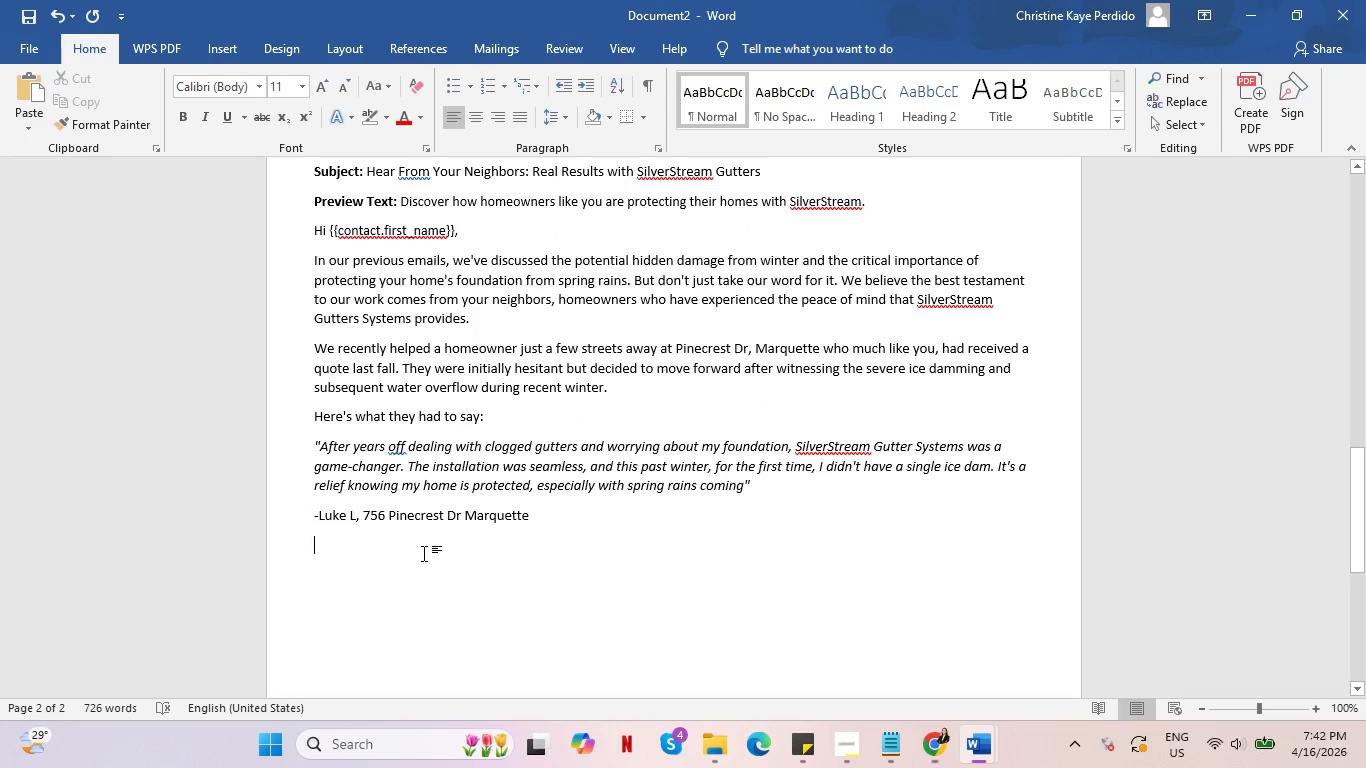 
key(Control+V)
 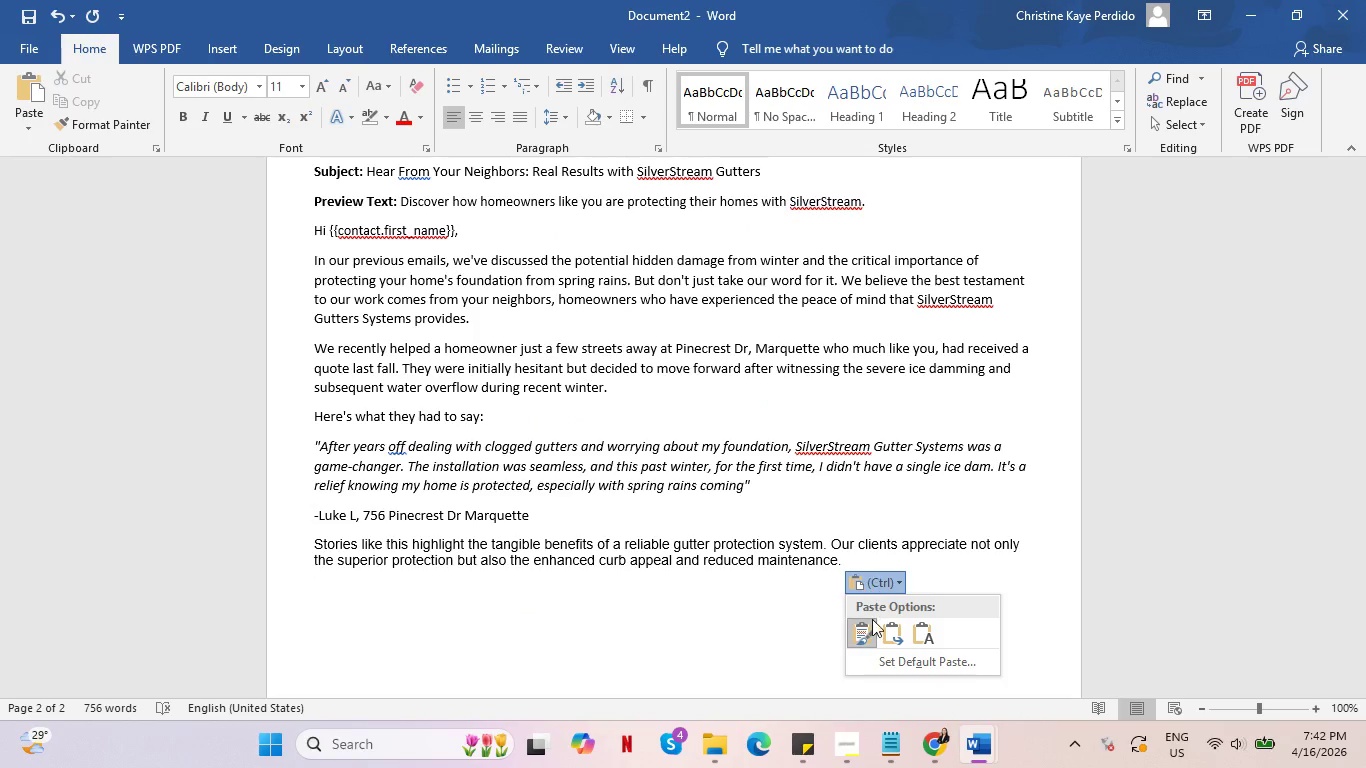 
left_click([905, 630])
 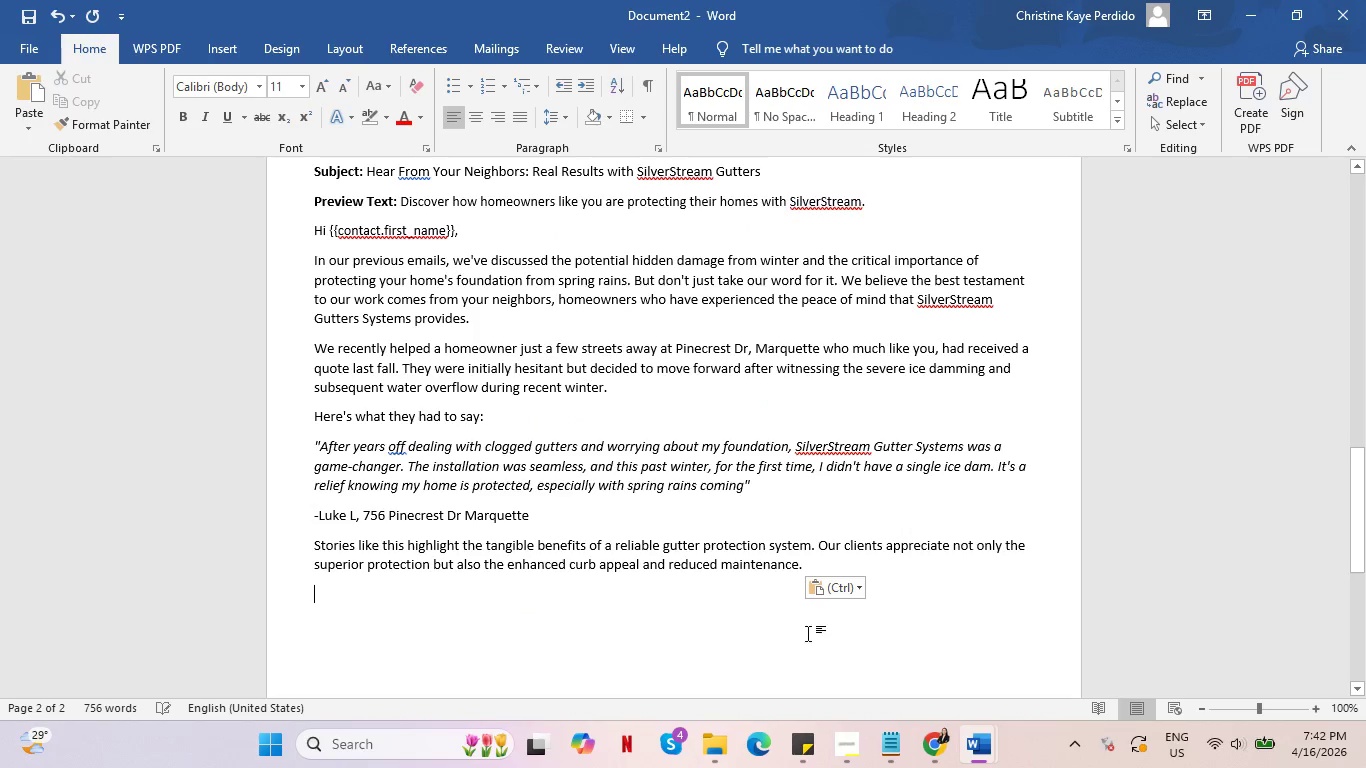 
key(Alt+AltLeft)
 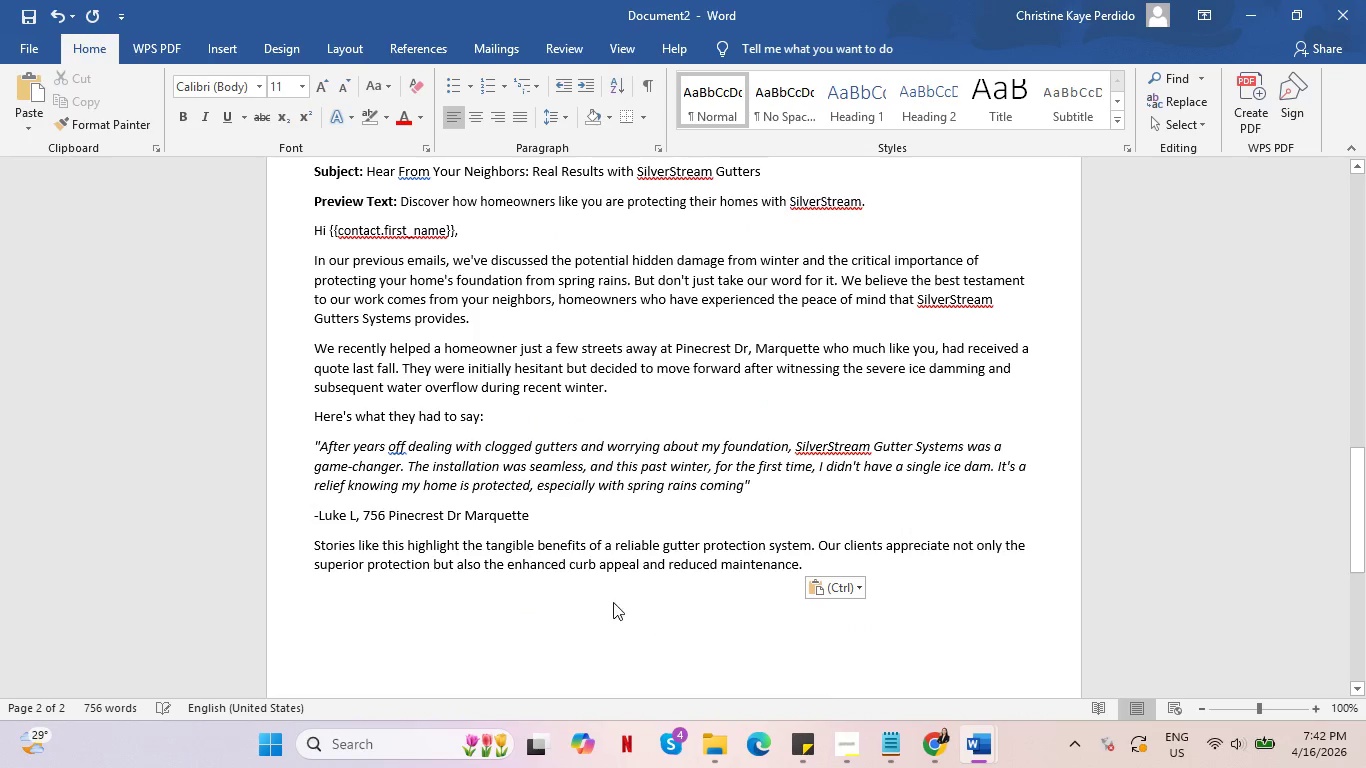 
key(Alt+Tab)
 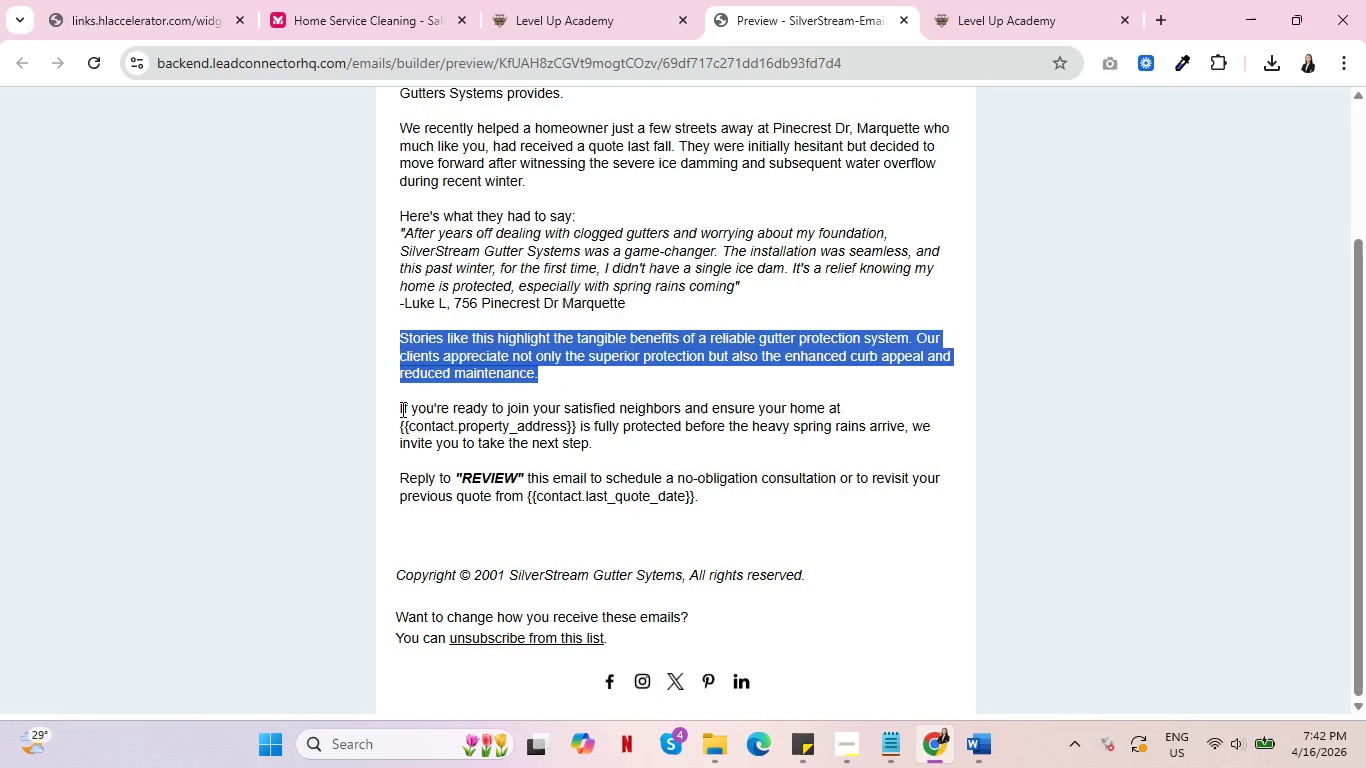 
left_click_drag(start_coordinate=[401, 409], to_coordinate=[650, 451])
 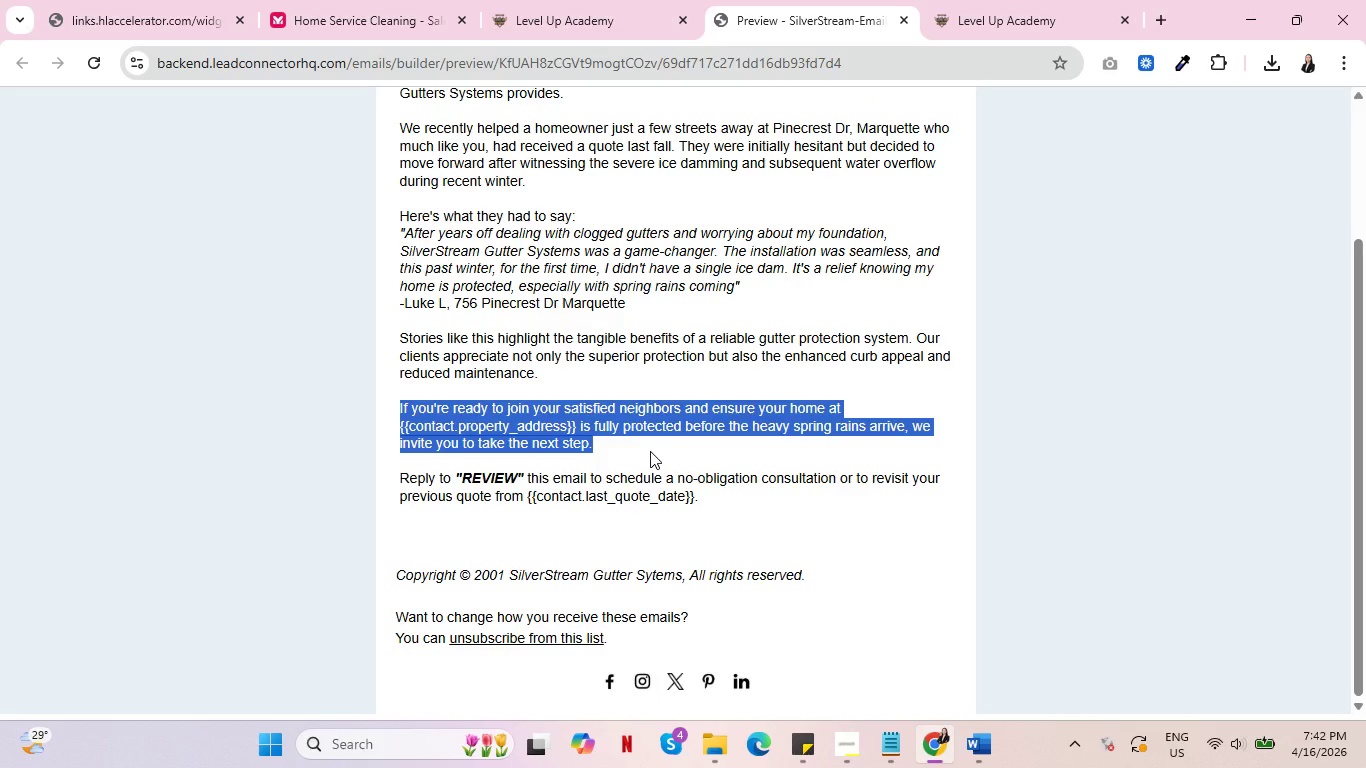 
key(Control+C)
 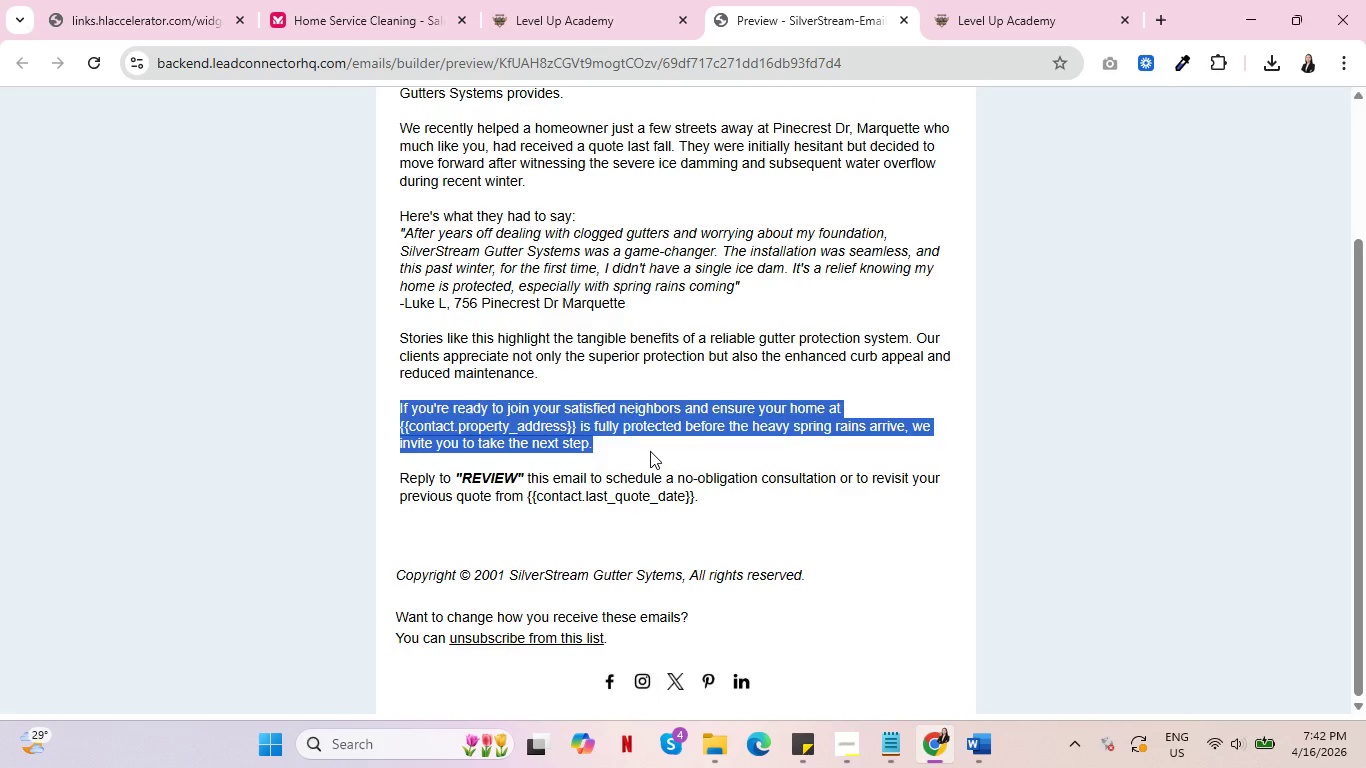 
key(Alt+AltLeft)
 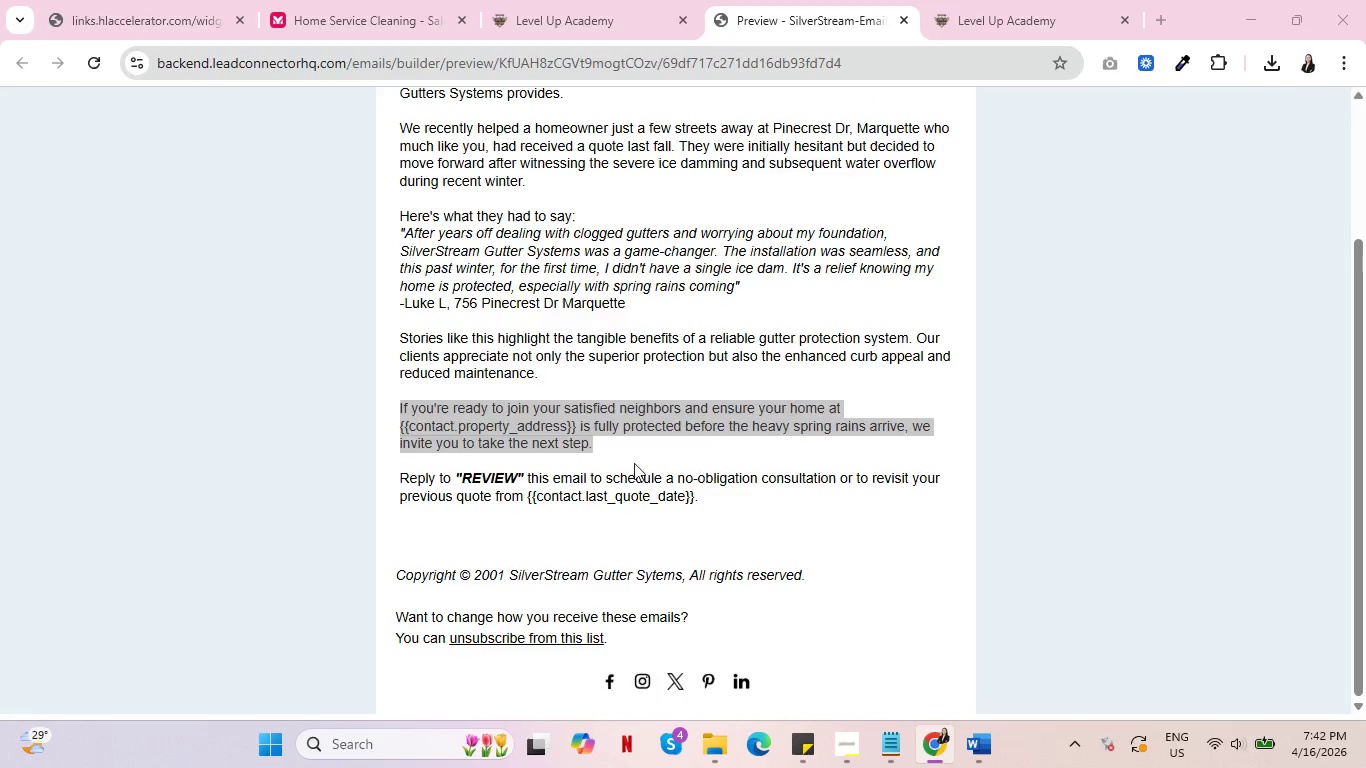 
key(Alt+Tab)
 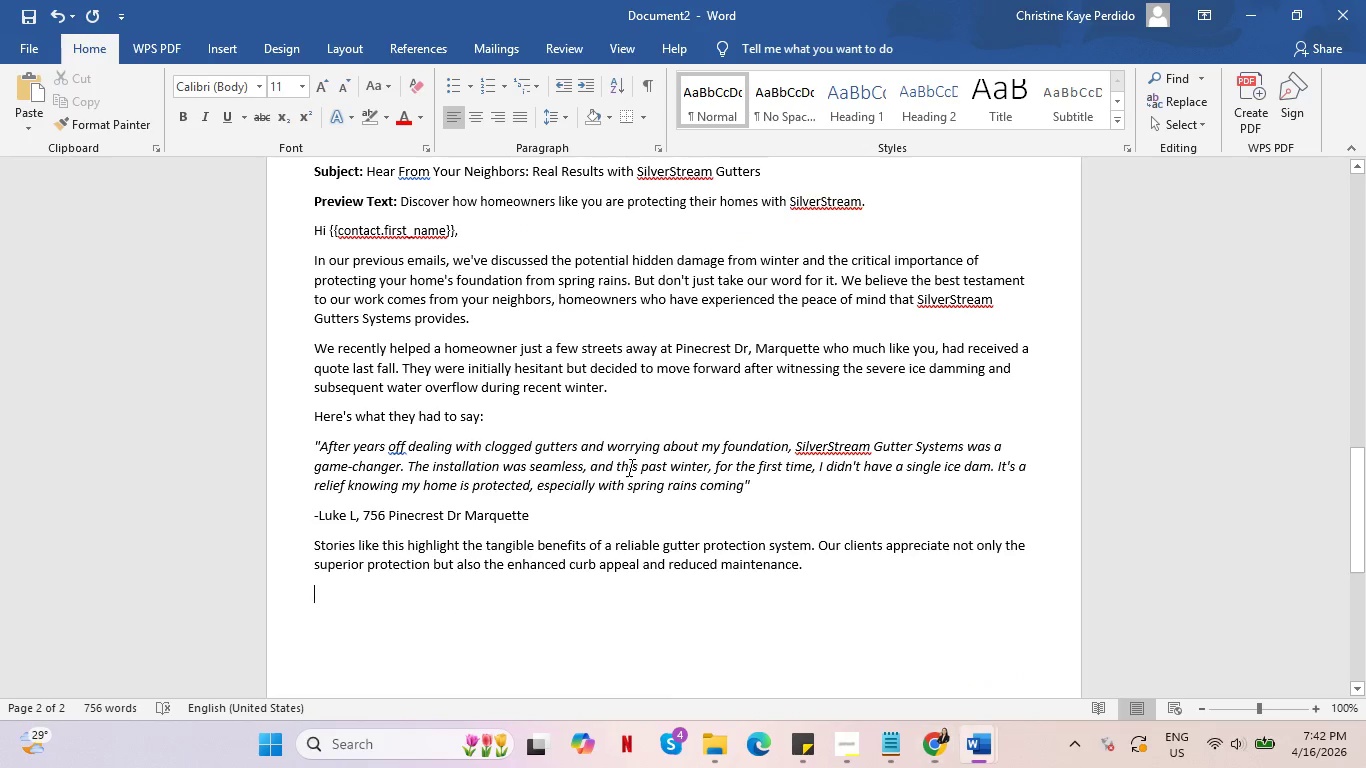 
key(Control+V)
 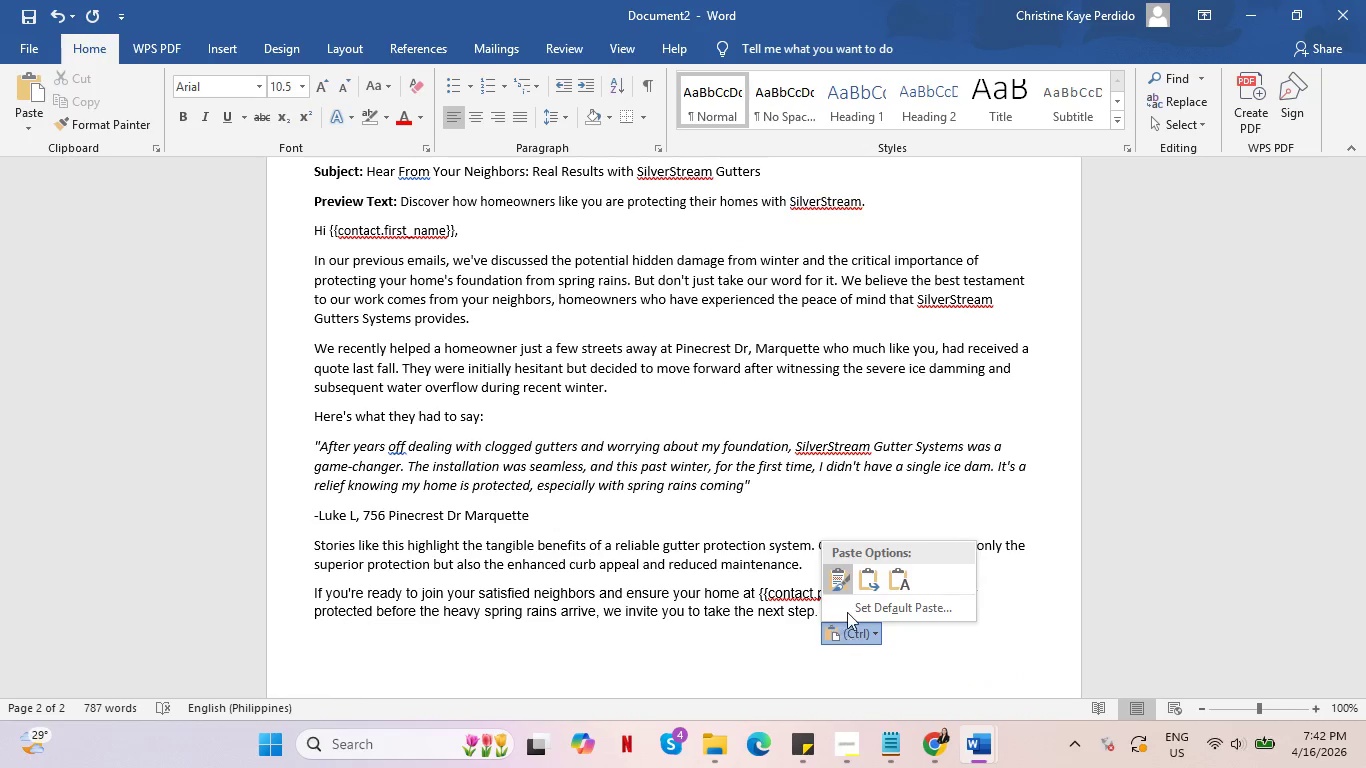 
left_click([866, 583])
 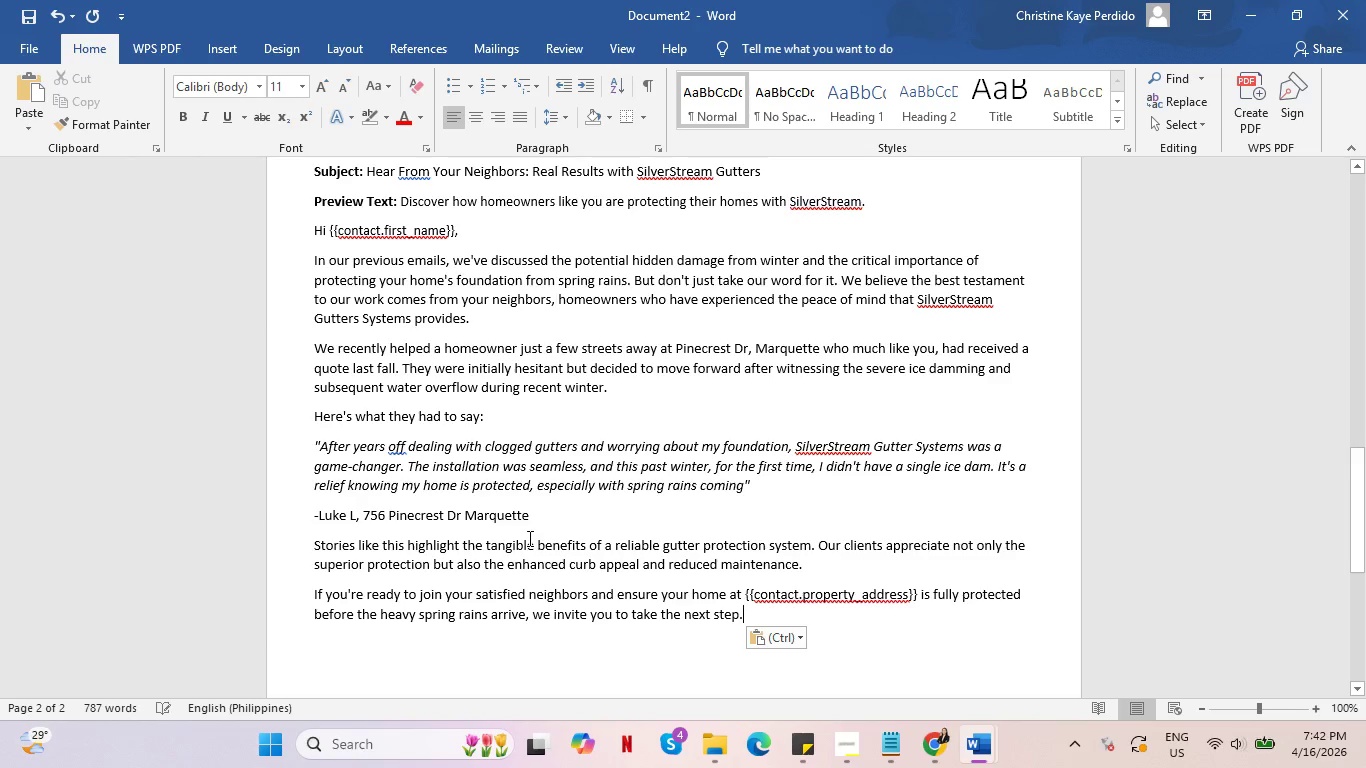 
key(Alt+AltLeft)
 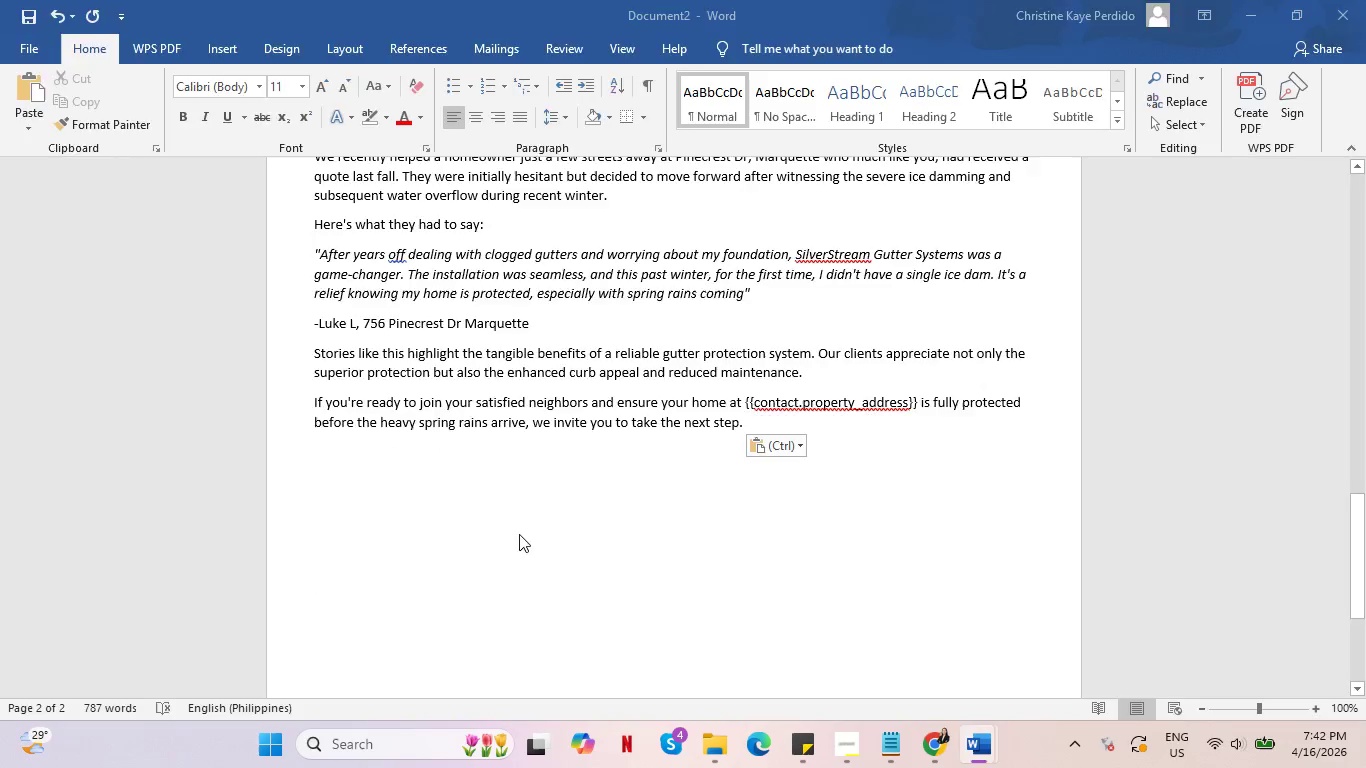 
key(Alt+Tab)
 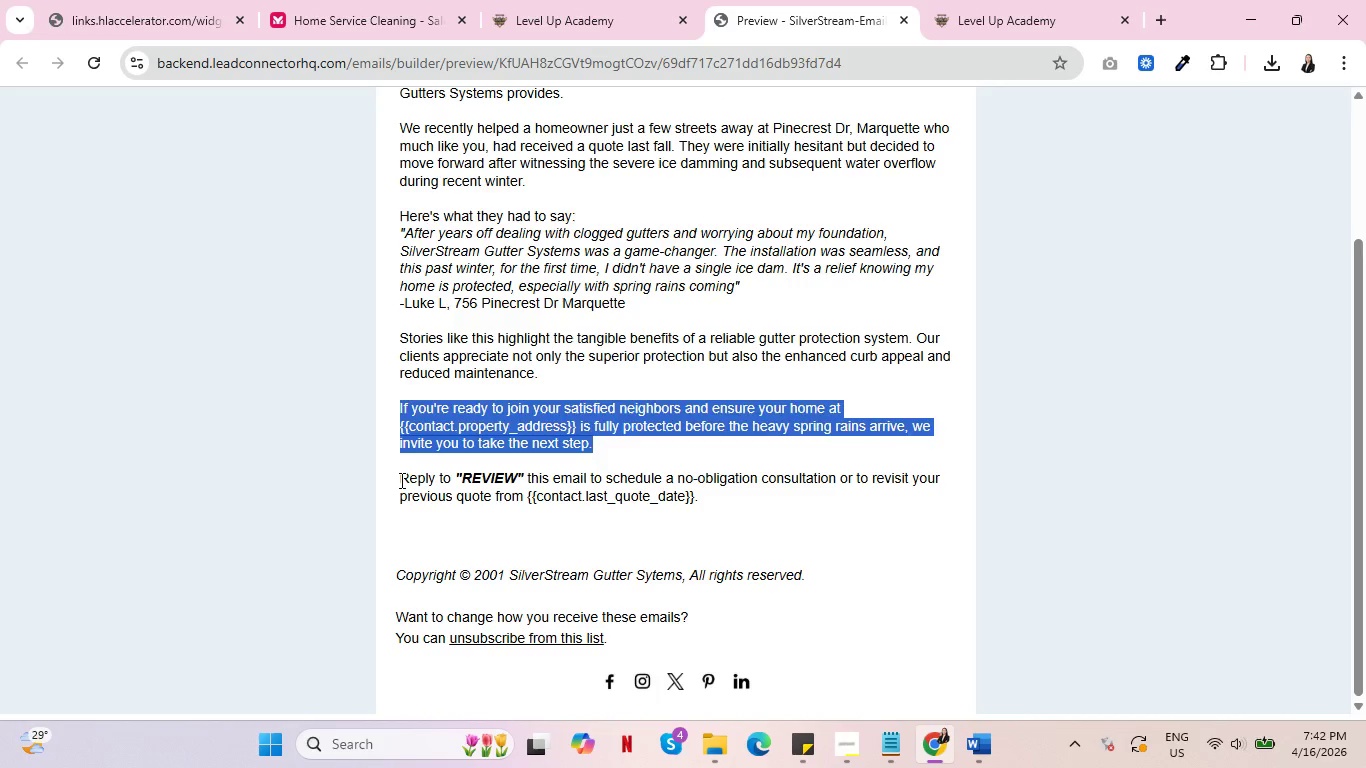 
scroll: coordinate [528, 538], scroll_direction: down, amount: 4.0
 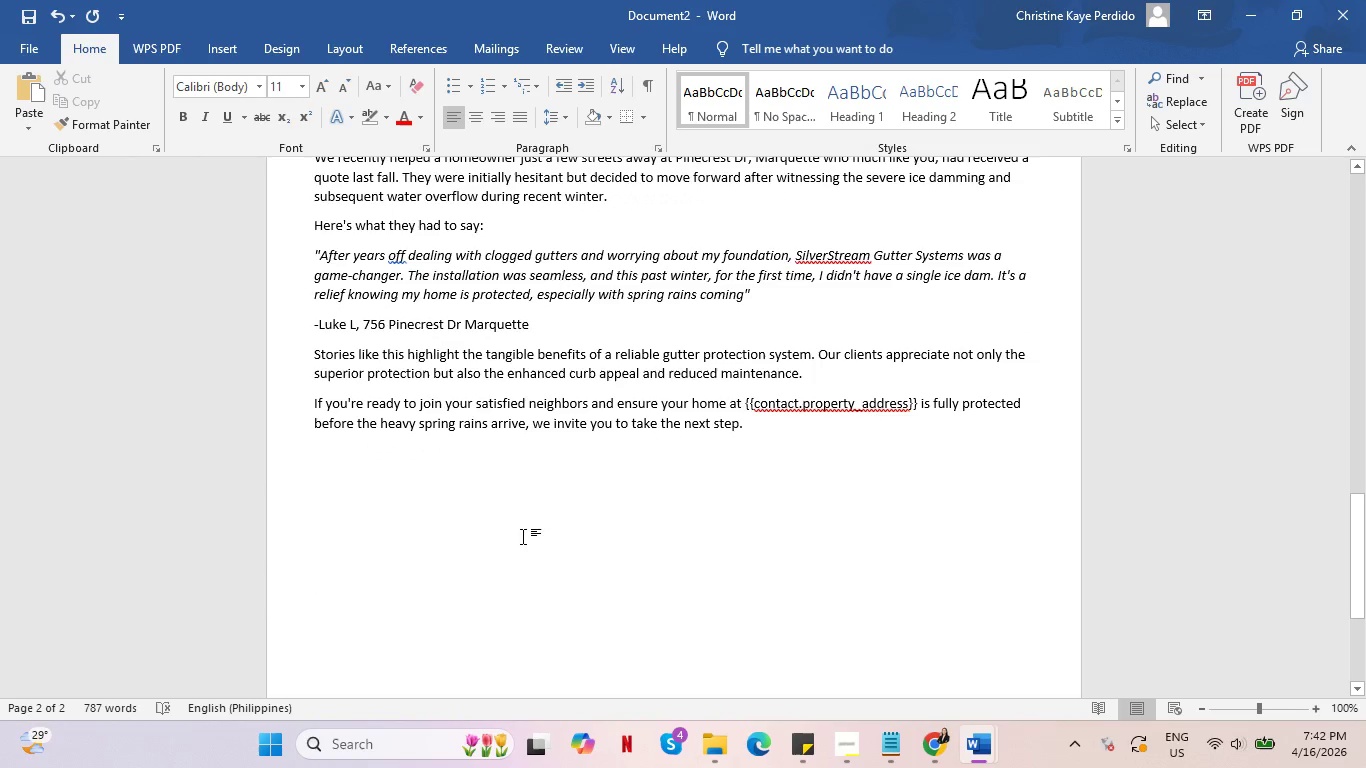 
left_click_drag(start_coordinate=[400, 479], to_coordinate=[703, 505])
 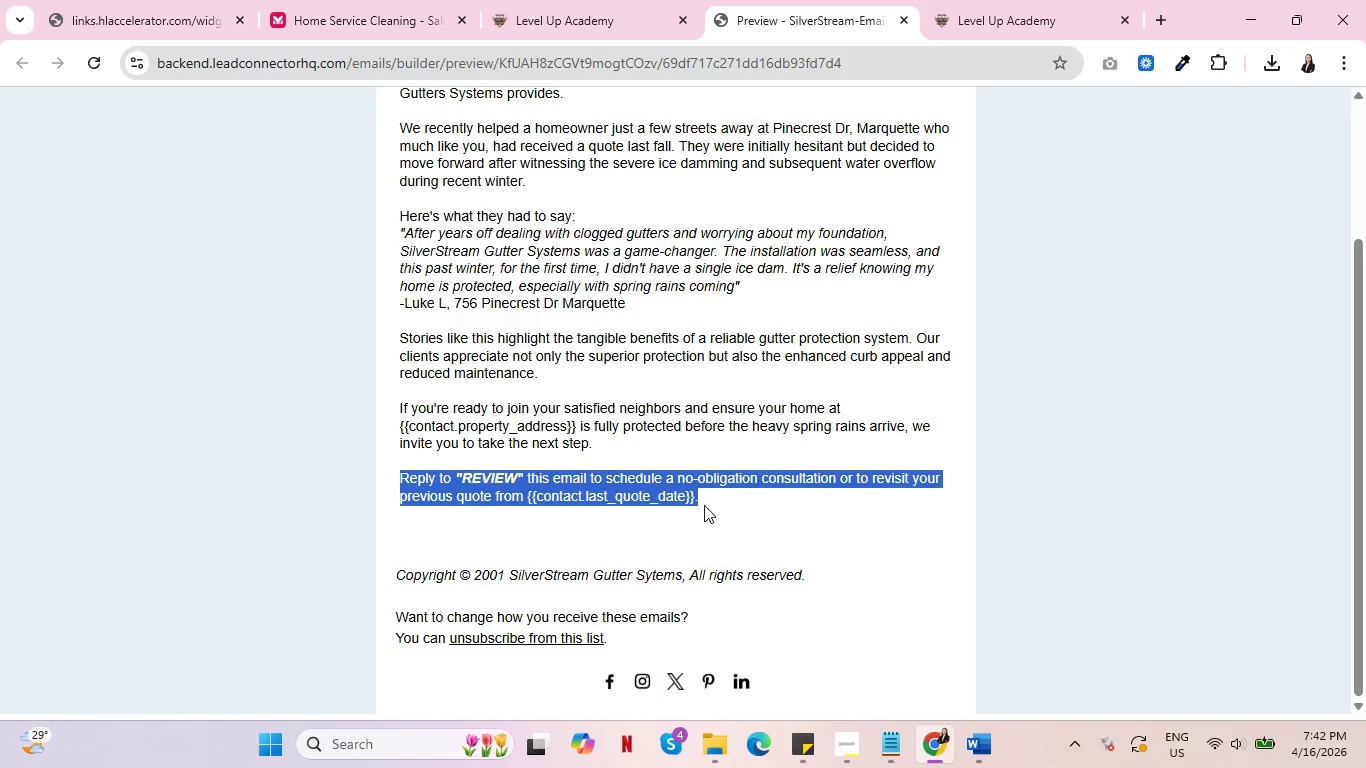 
key(Control+C)
 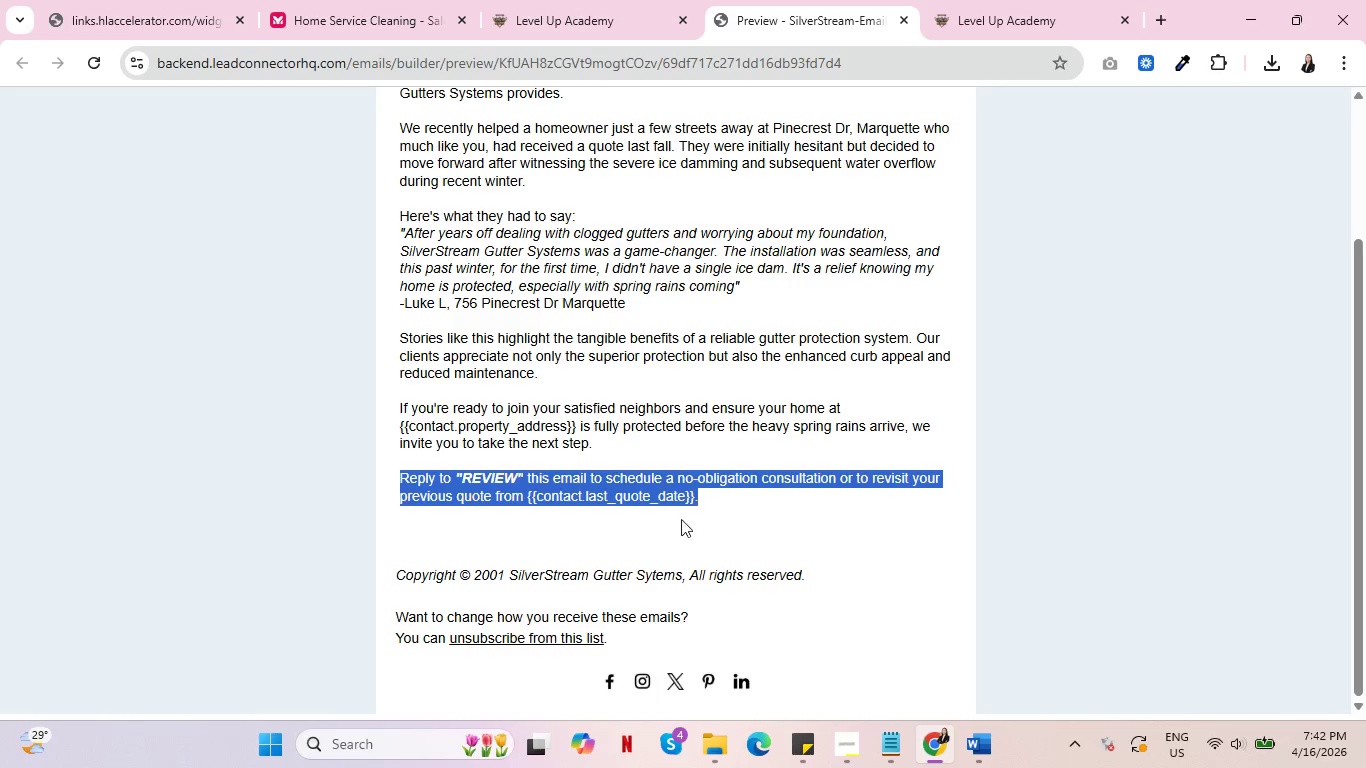 
key(Alt+Tab)
 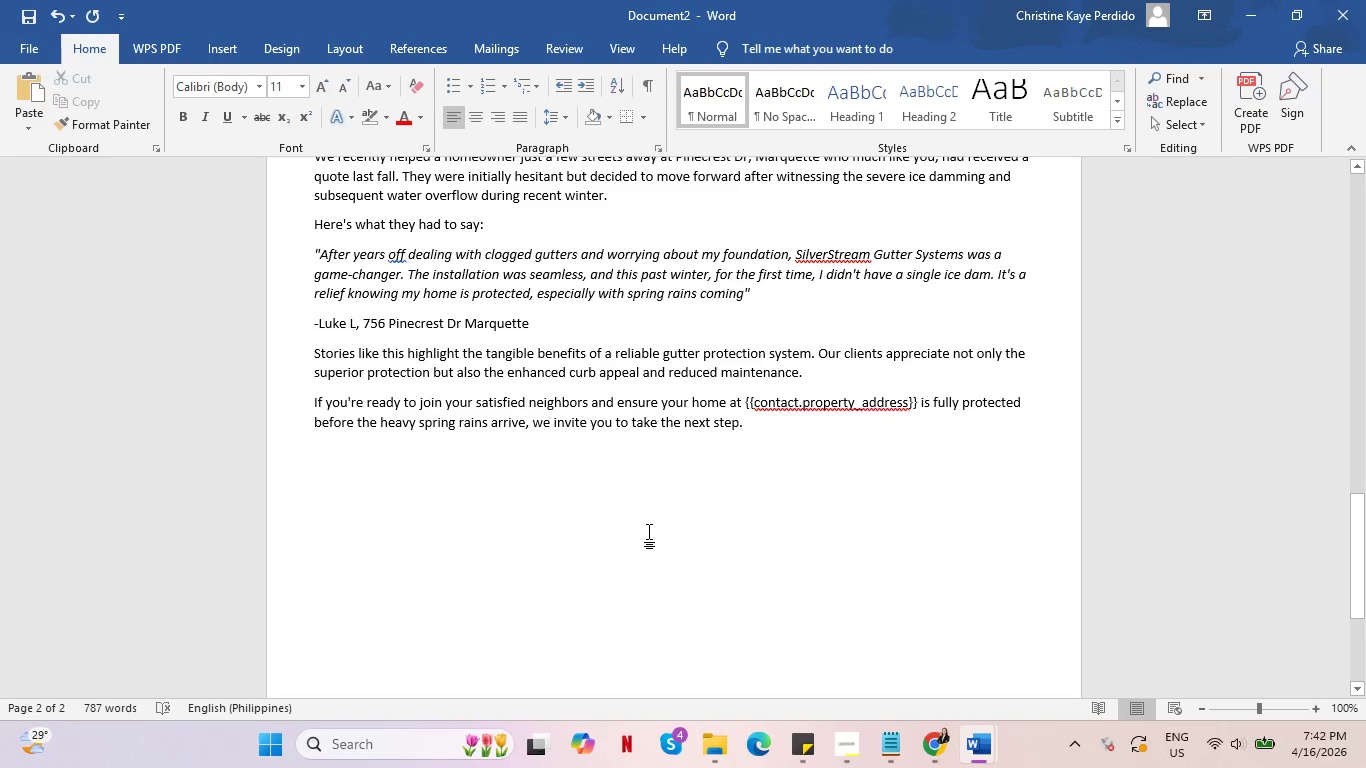 
key(Enter)
 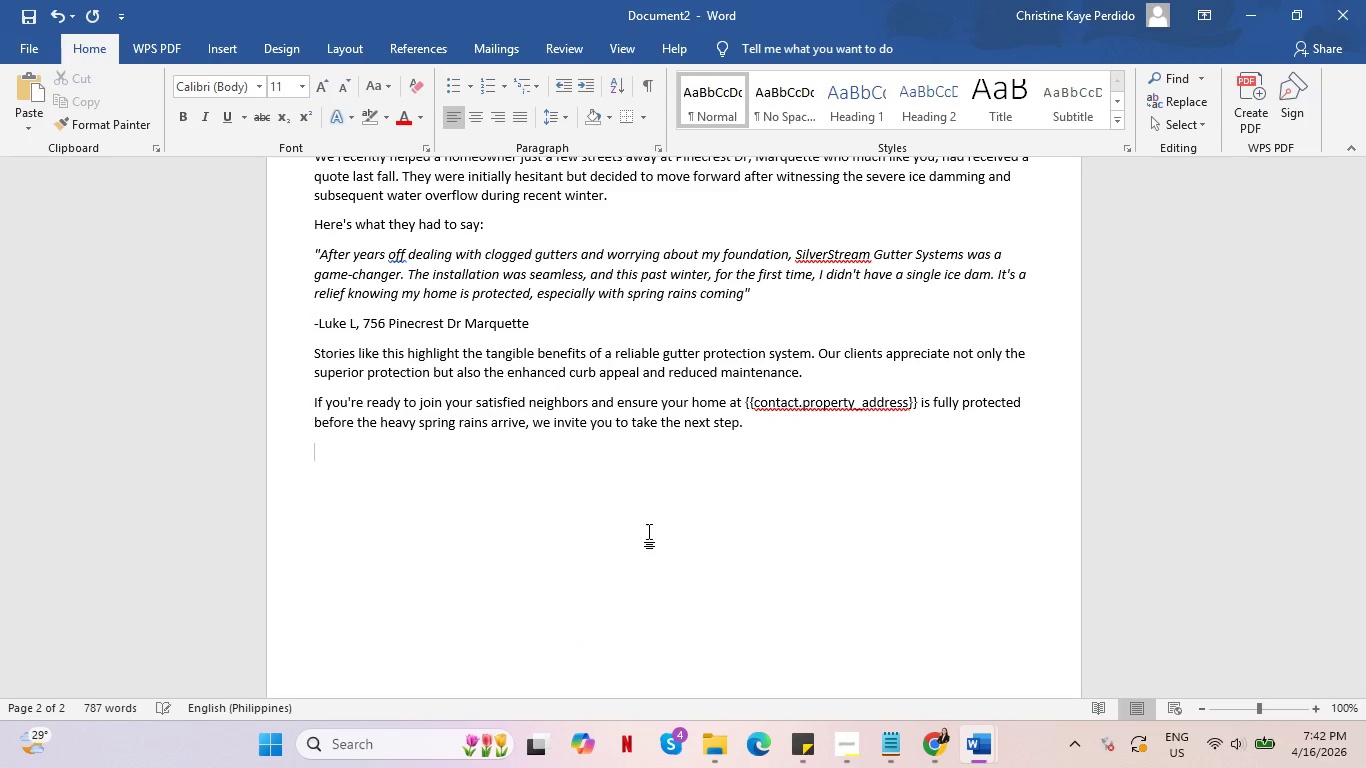 
key(Control+V)
 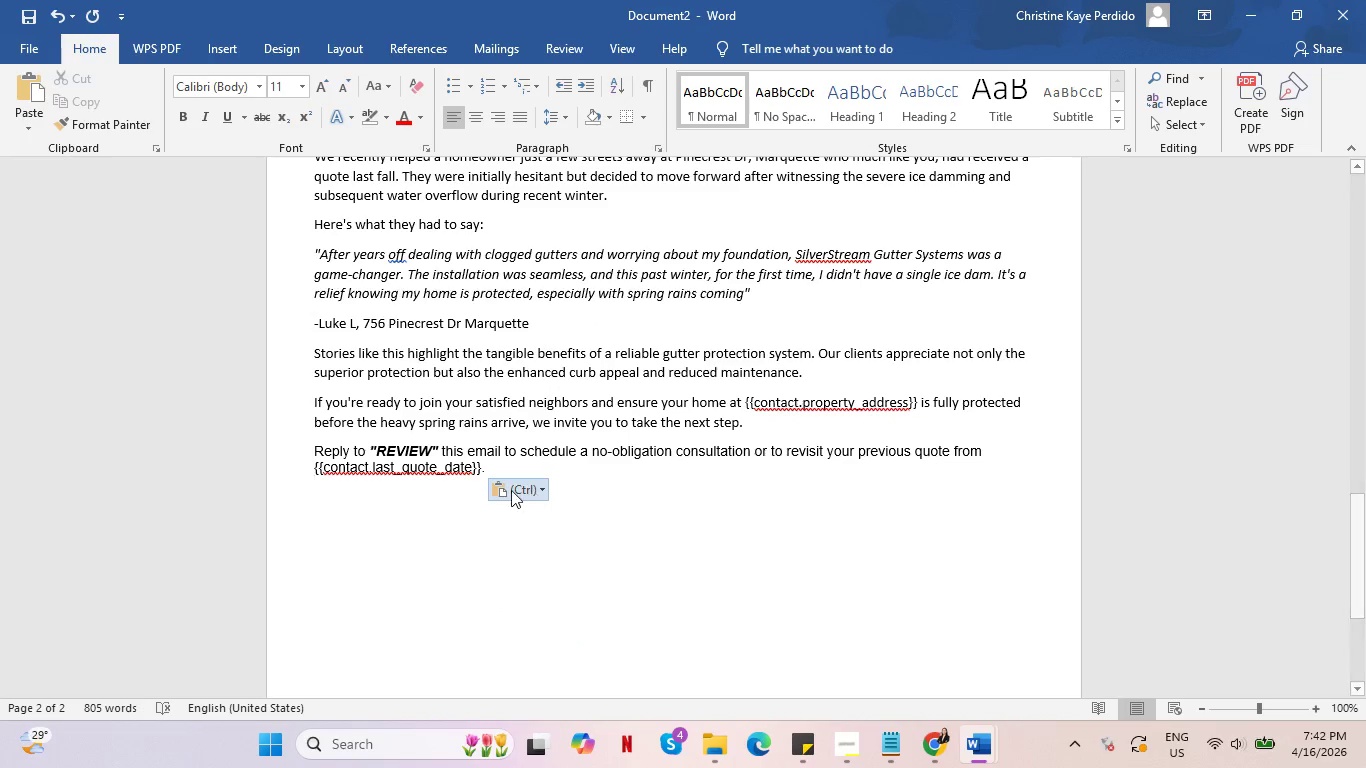 
left_click([504, 491])
 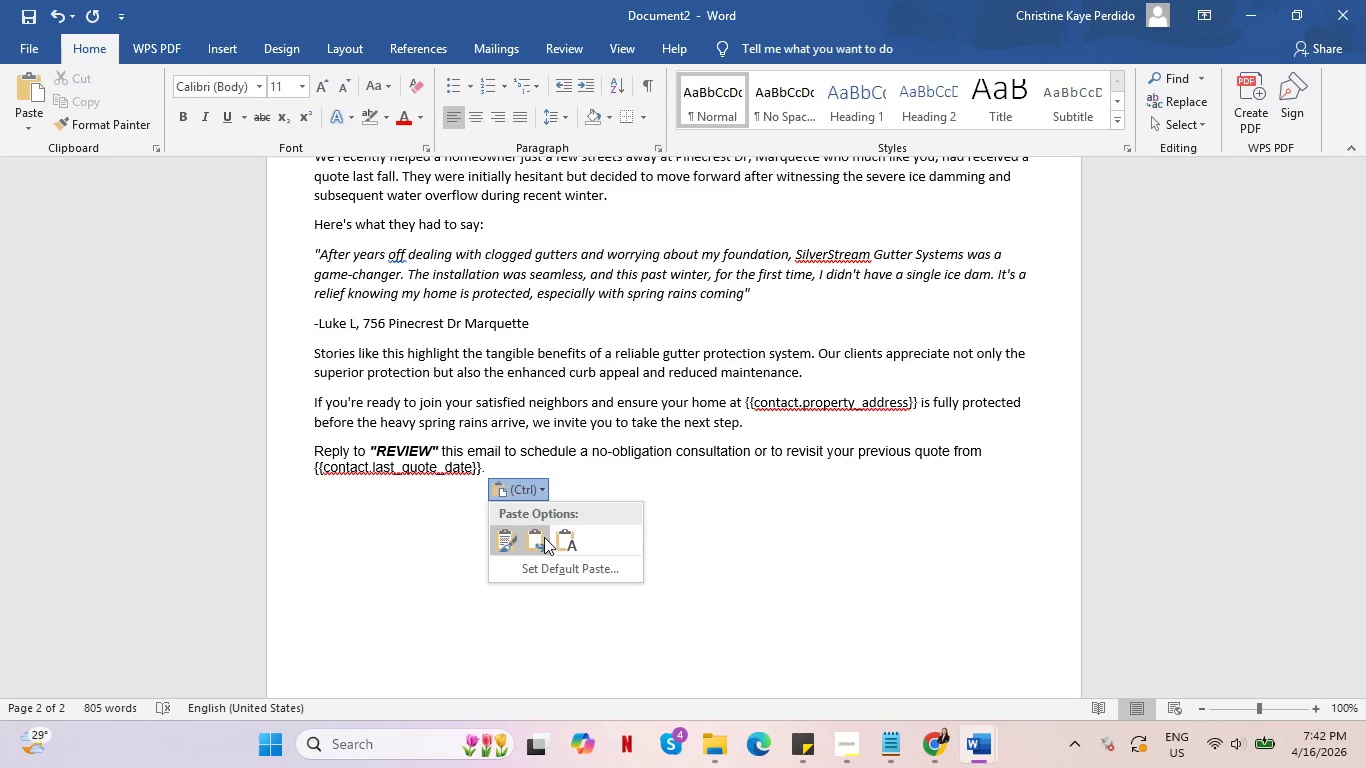 
left_click([544, 537])
 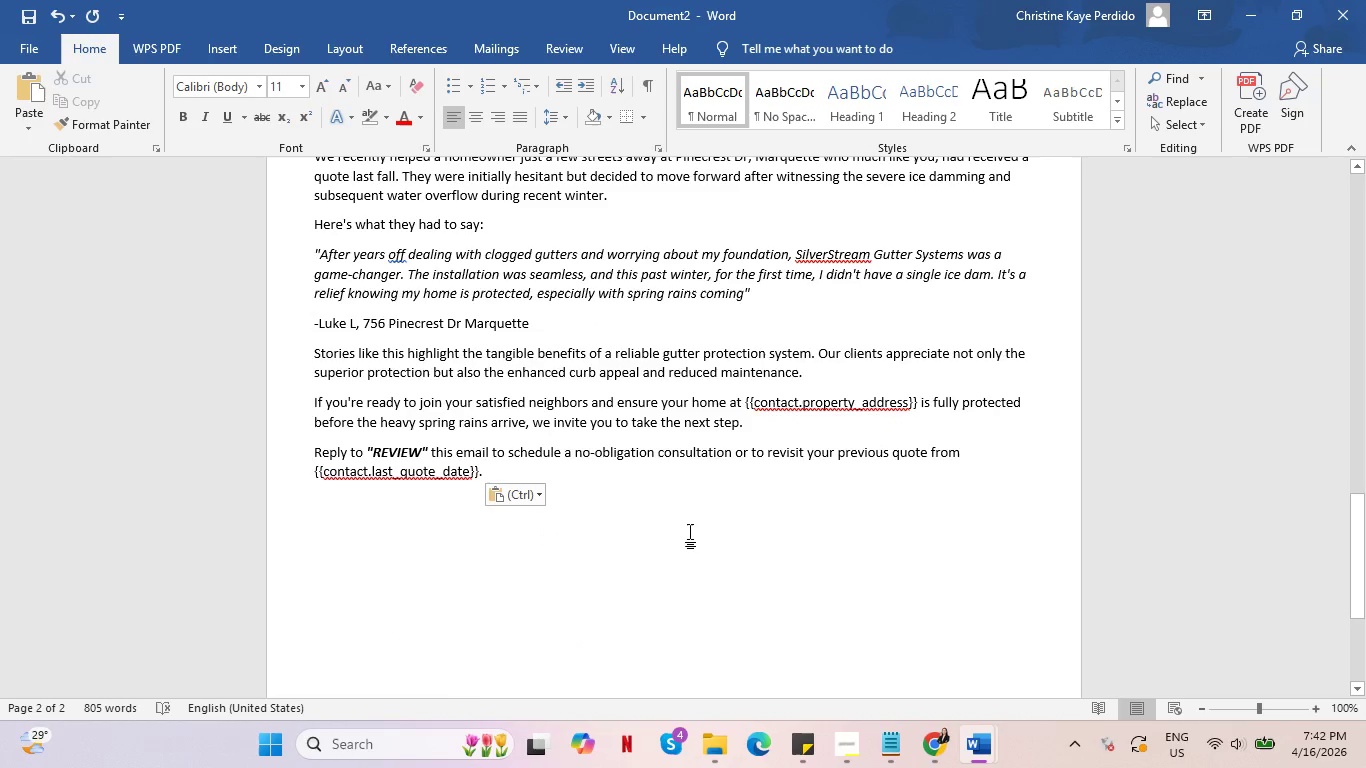 
scroll: coordinate [803, 526], scroll_direction: up, amount: 36.0
 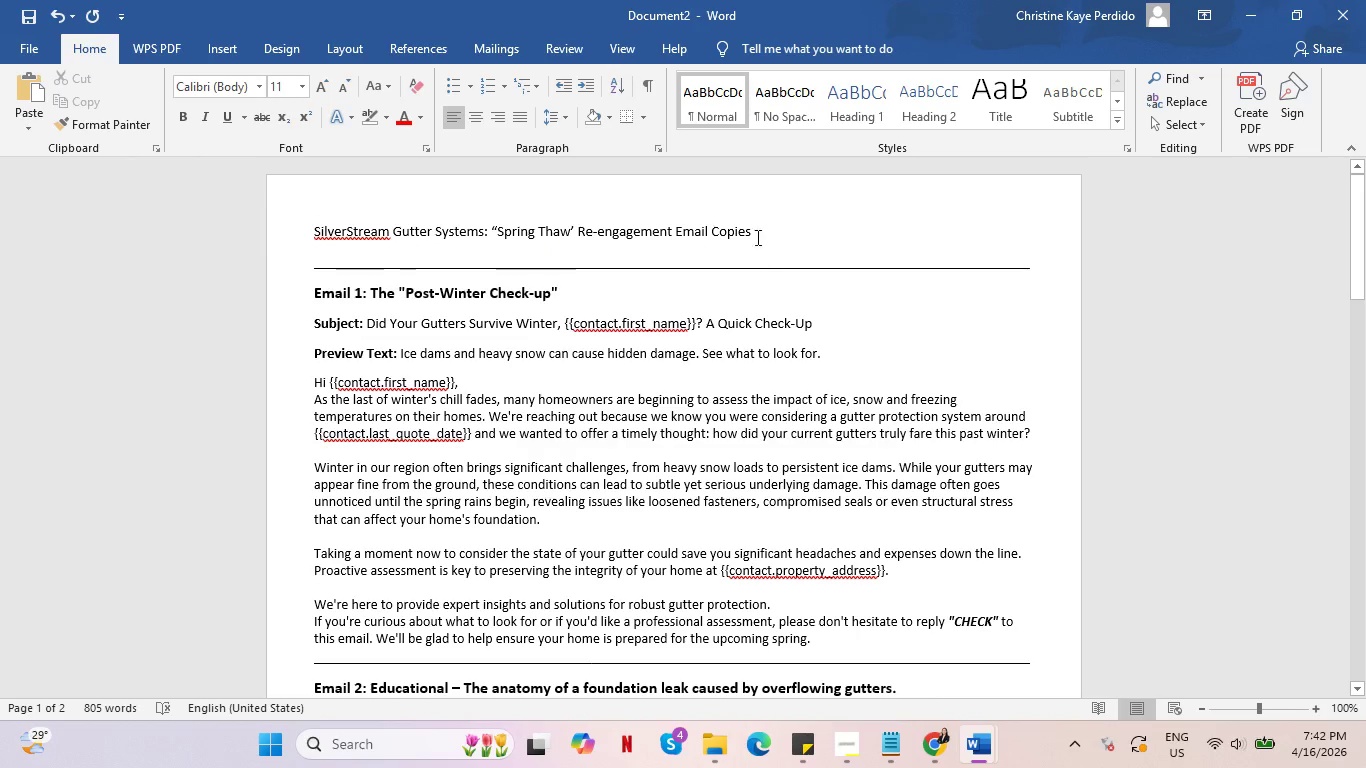 
left_click_drag(start_coordinate=[760, 231], to_coordinate=[314, 232])
 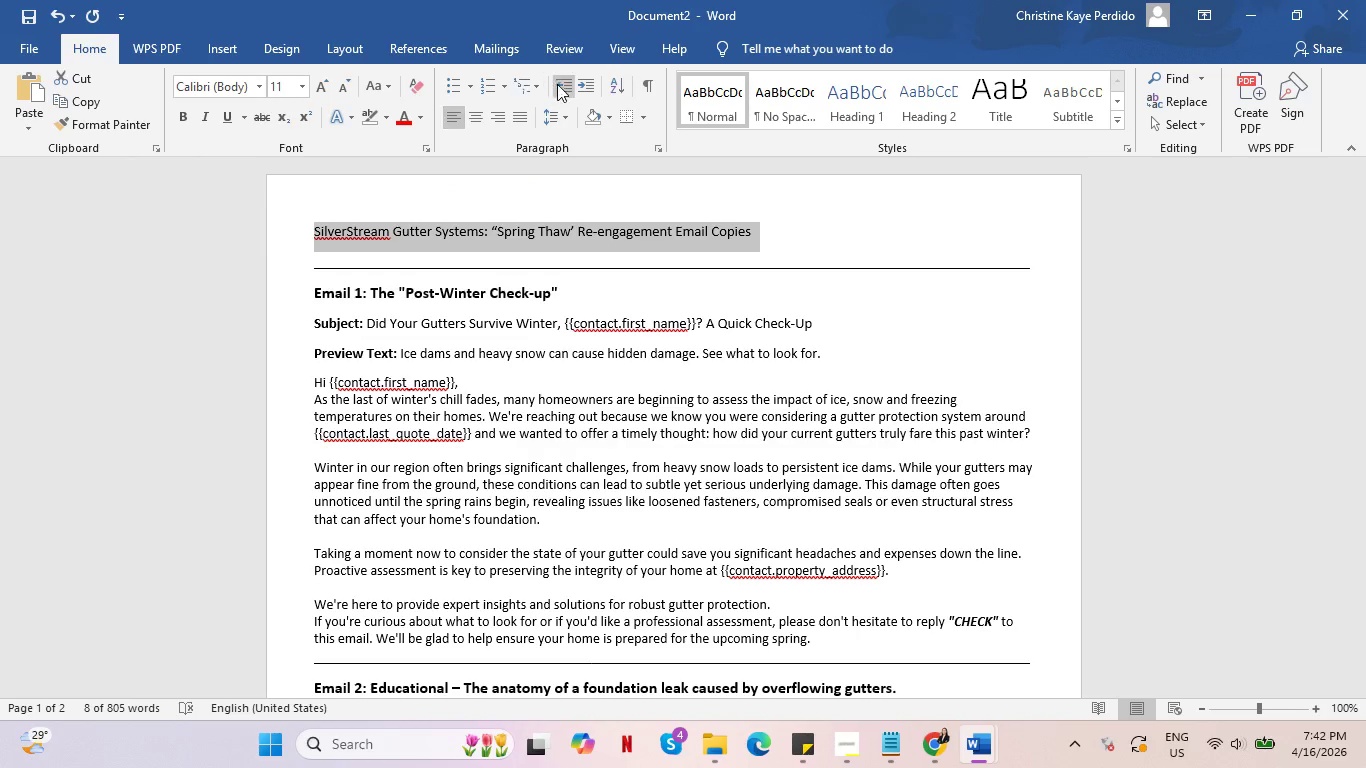 
mouse_move([401, 119])
 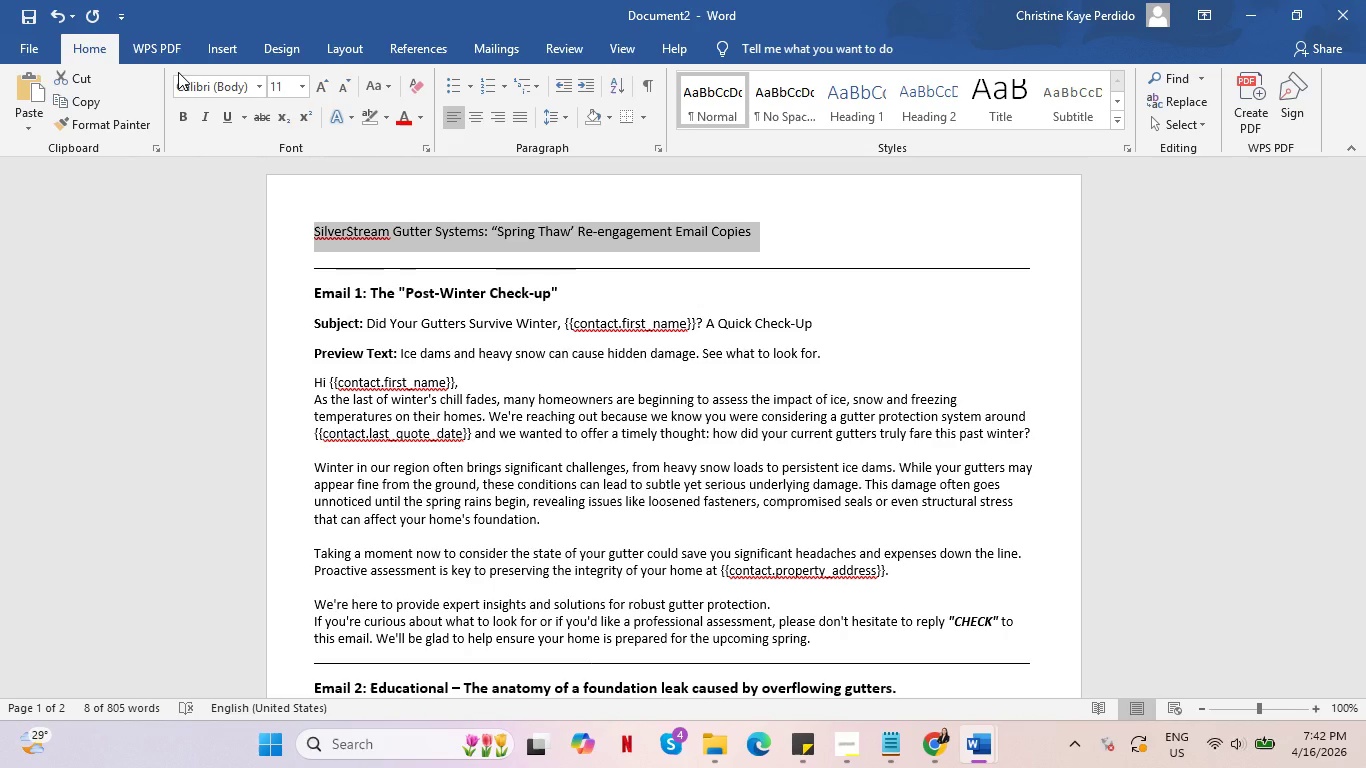 
wait(7.33)
 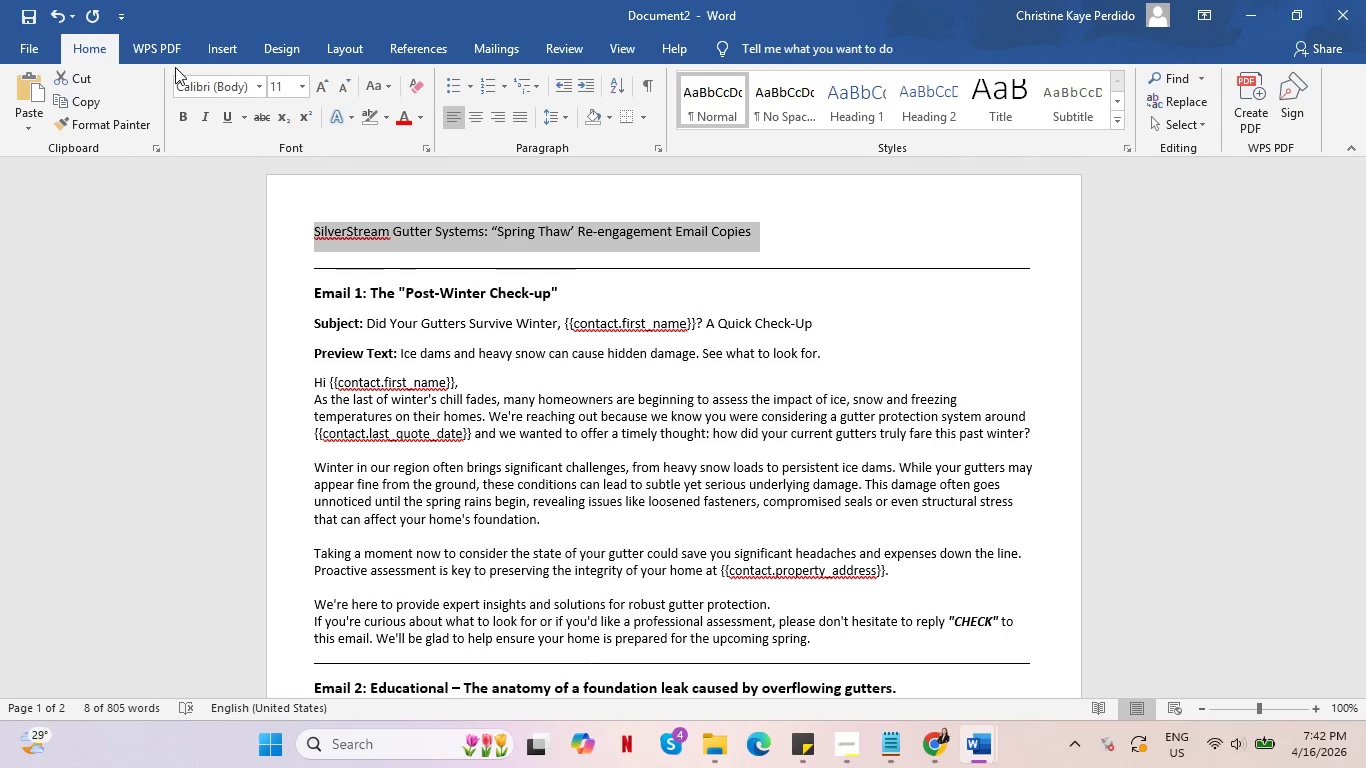 
left_click([188, 115])
 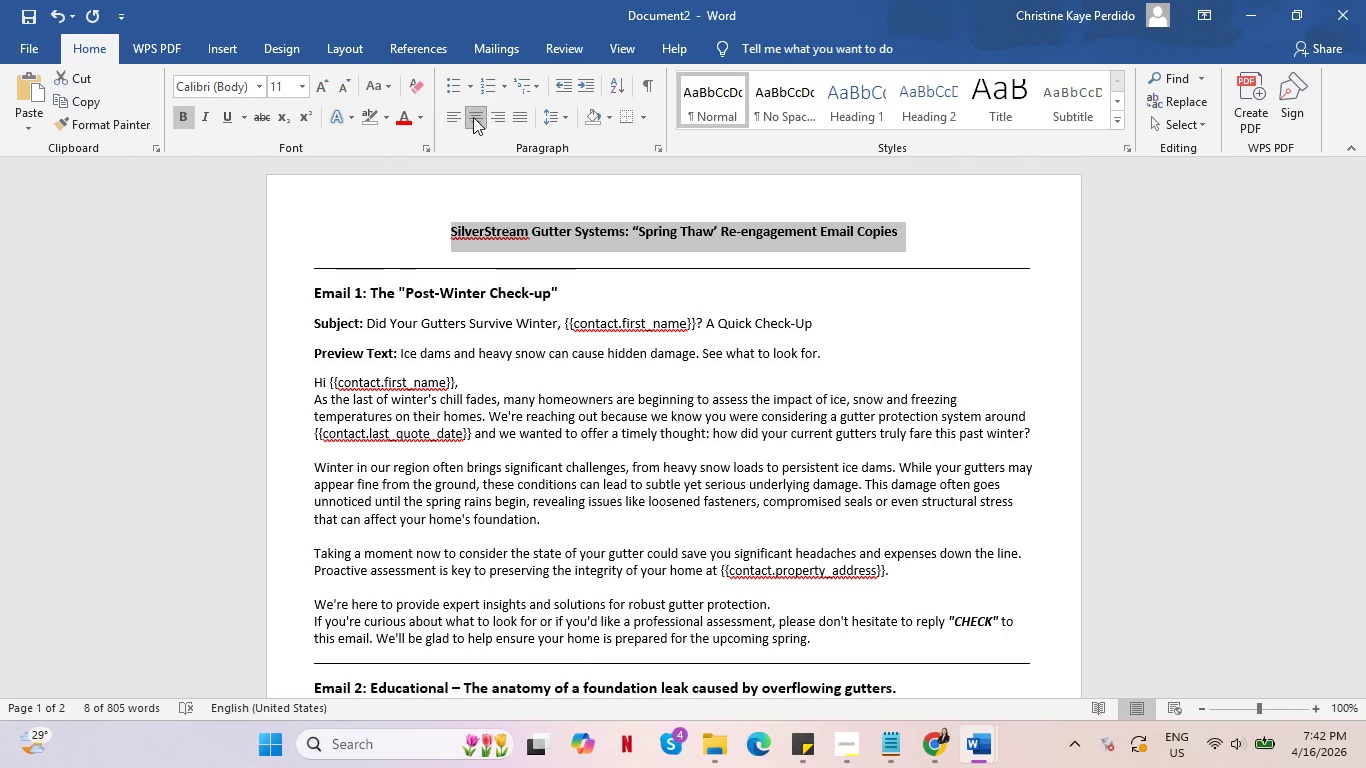 
left_click([507, 369])
 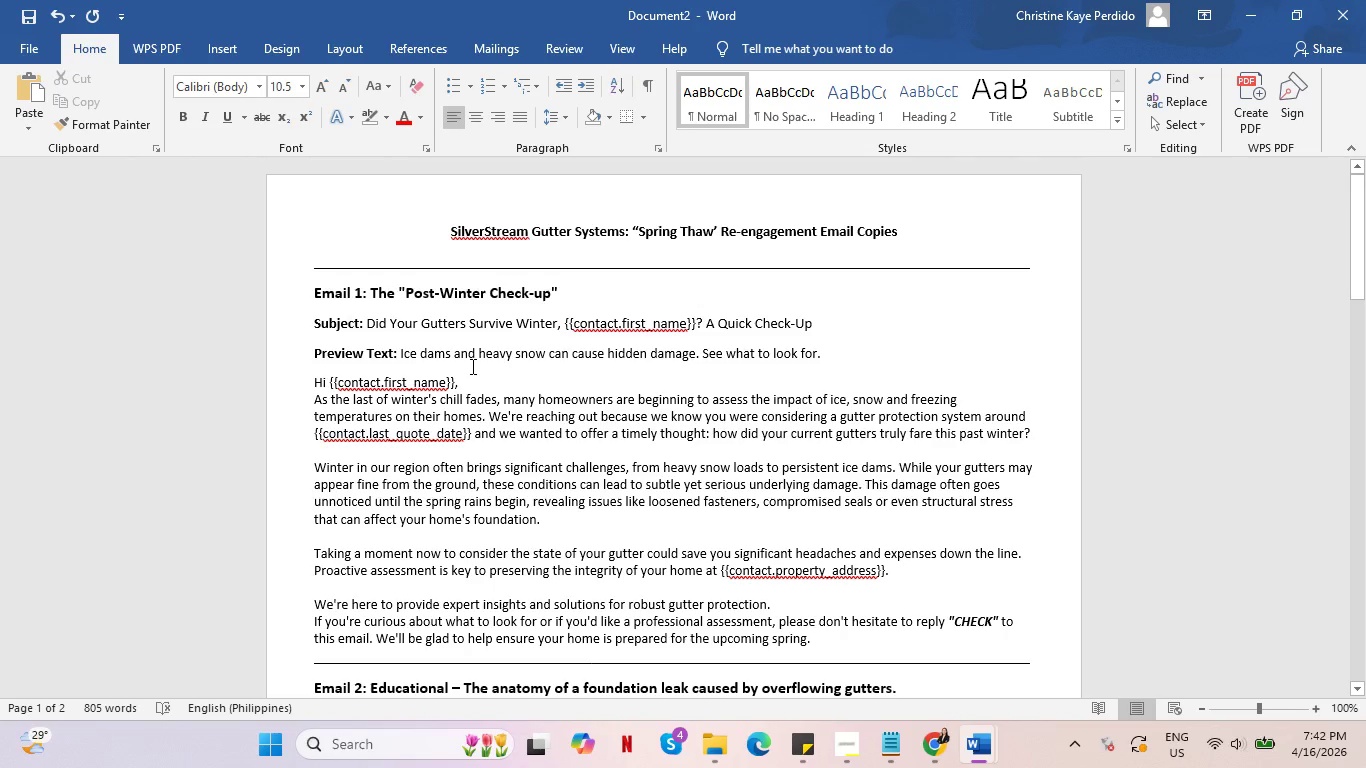 
scroll: coordinate [466, 367], scroll_direction: down, amount: 24.0
 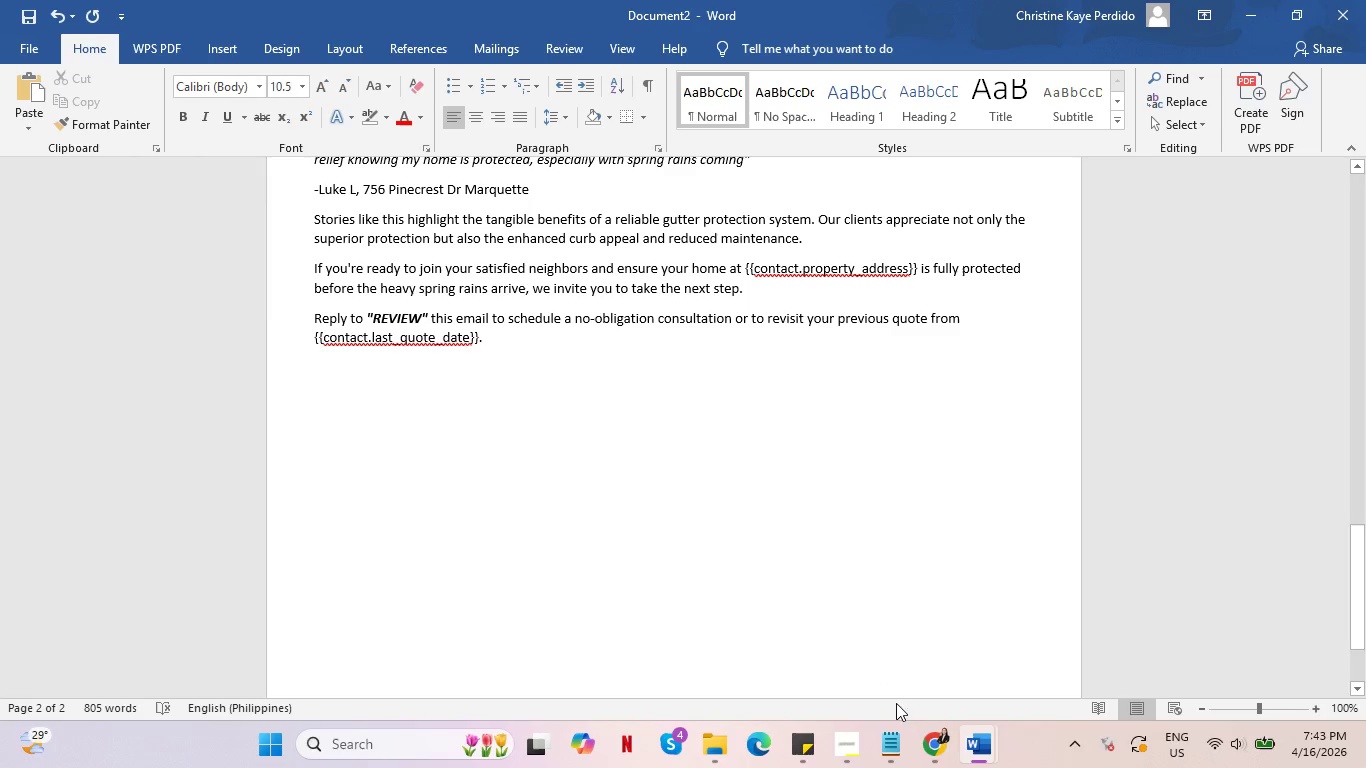 
left_click([938, 745])
 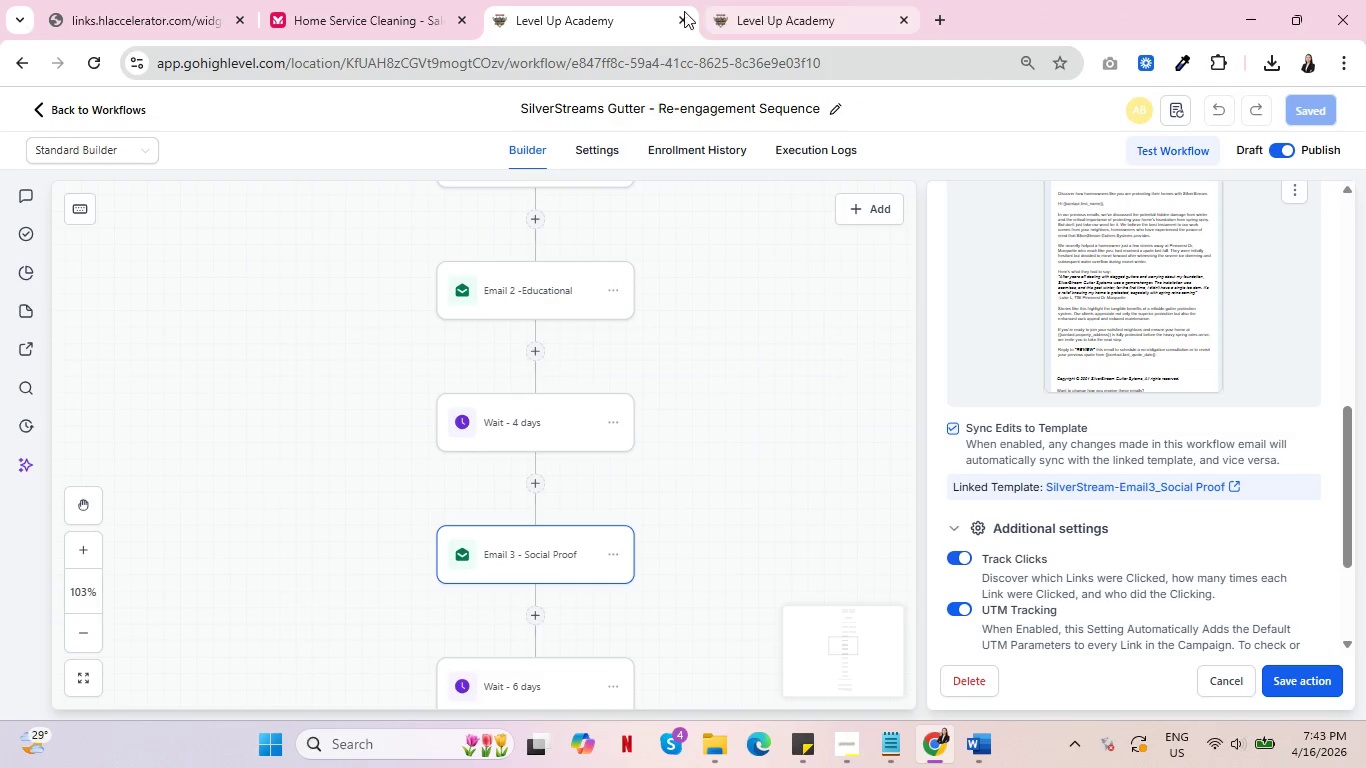 
scroll: coordinate [717, 492], scroll_direction: down, amount: 7.0
 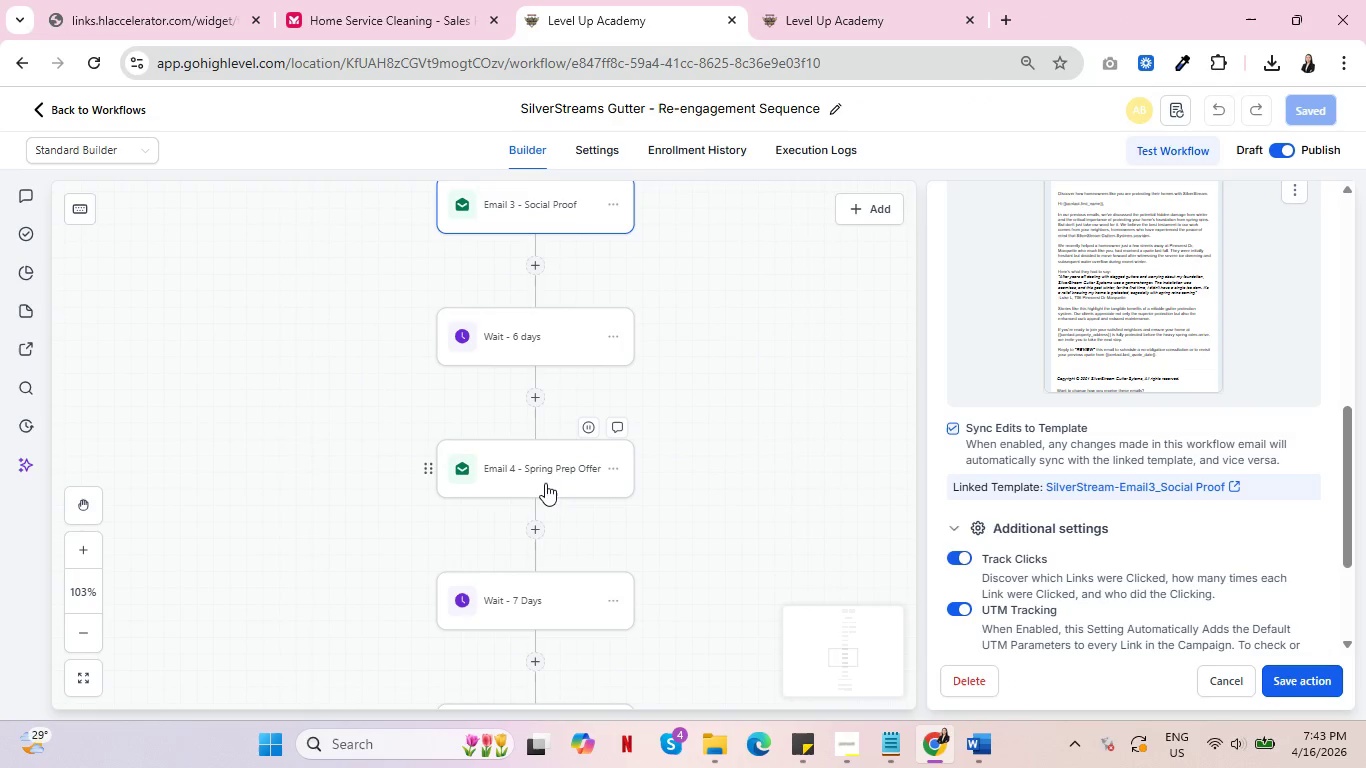 
left_click([545, 480])
 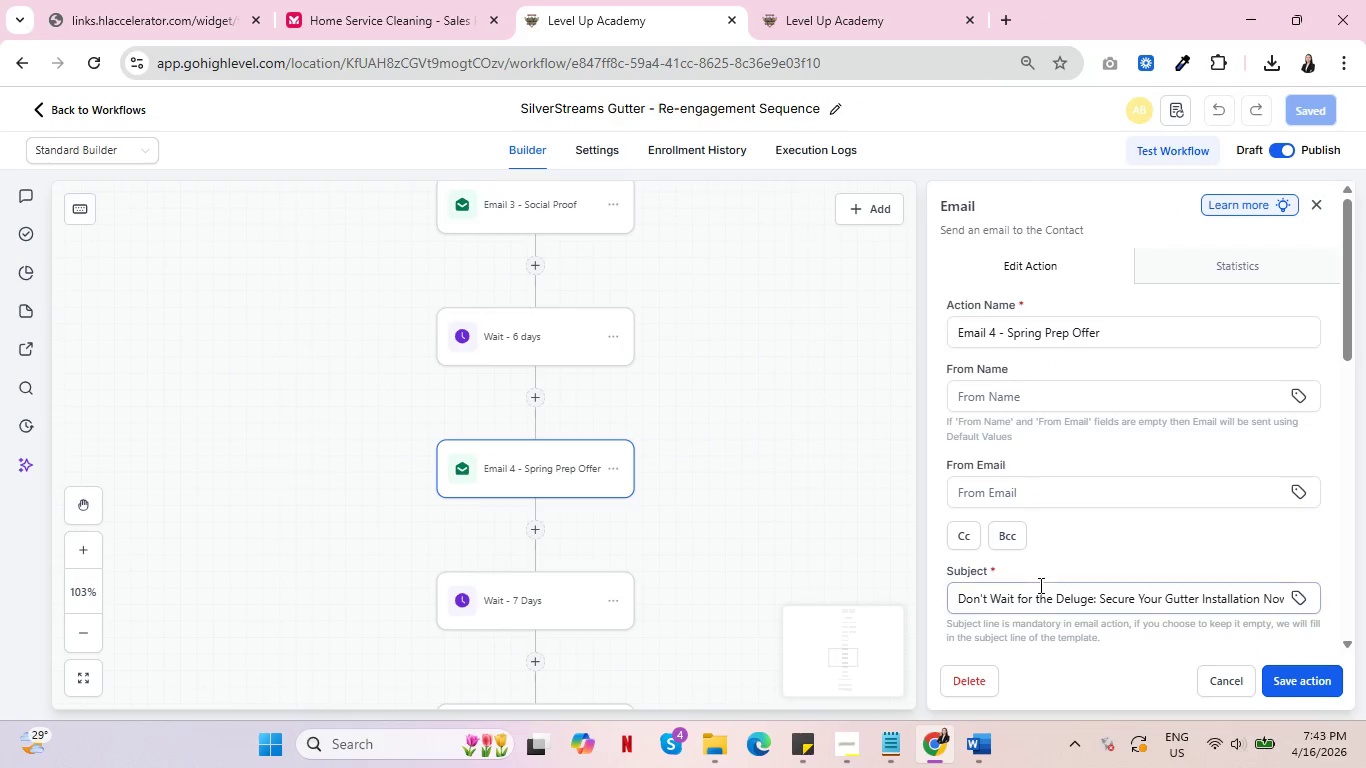 
left_click([1050, 595])
 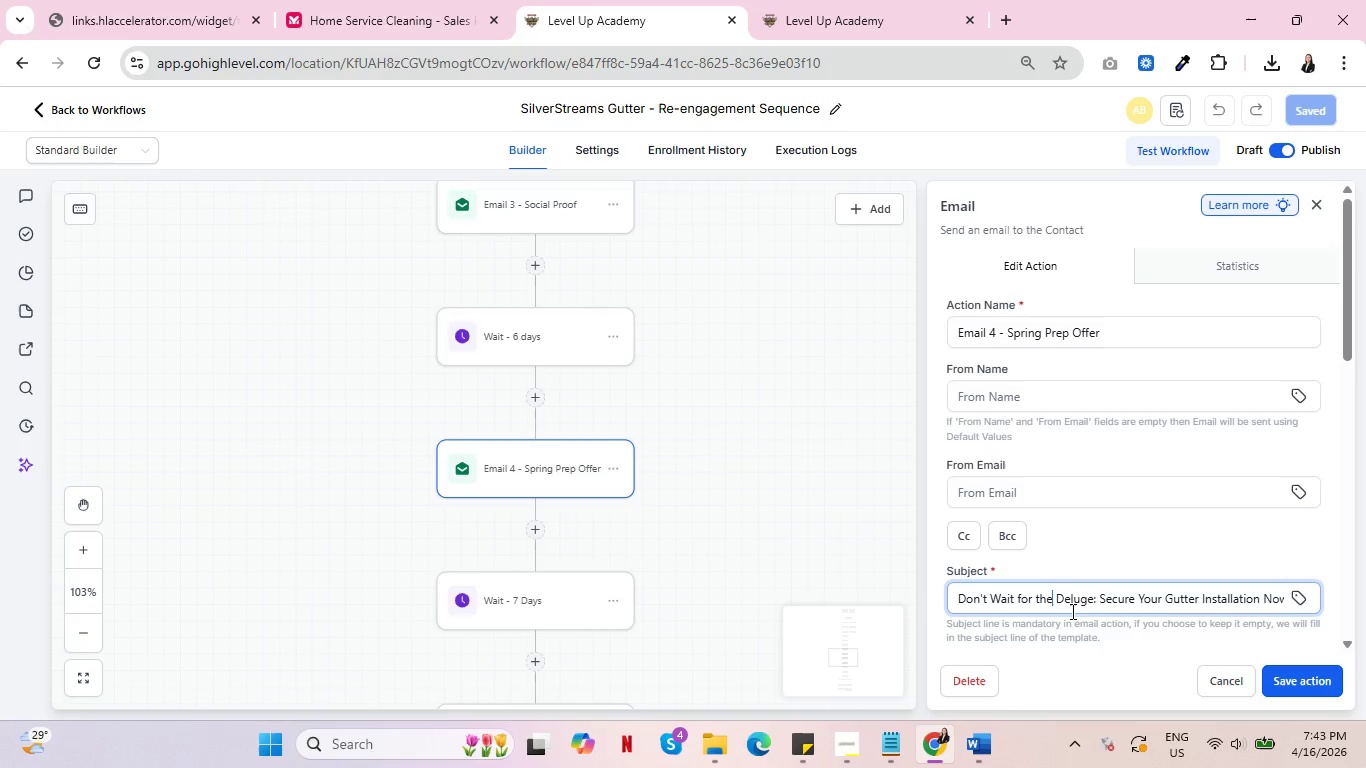 
left_click([1093, 599])
 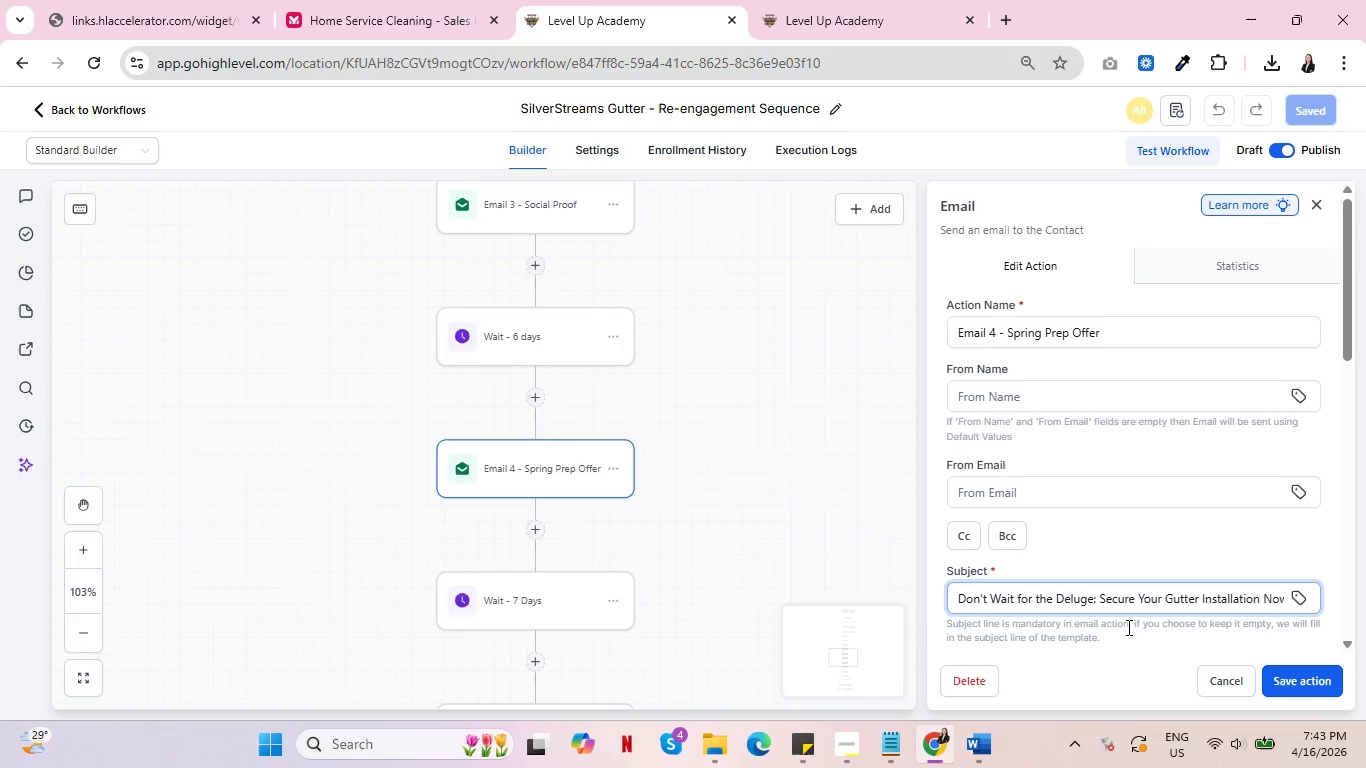 
key(Comma)
 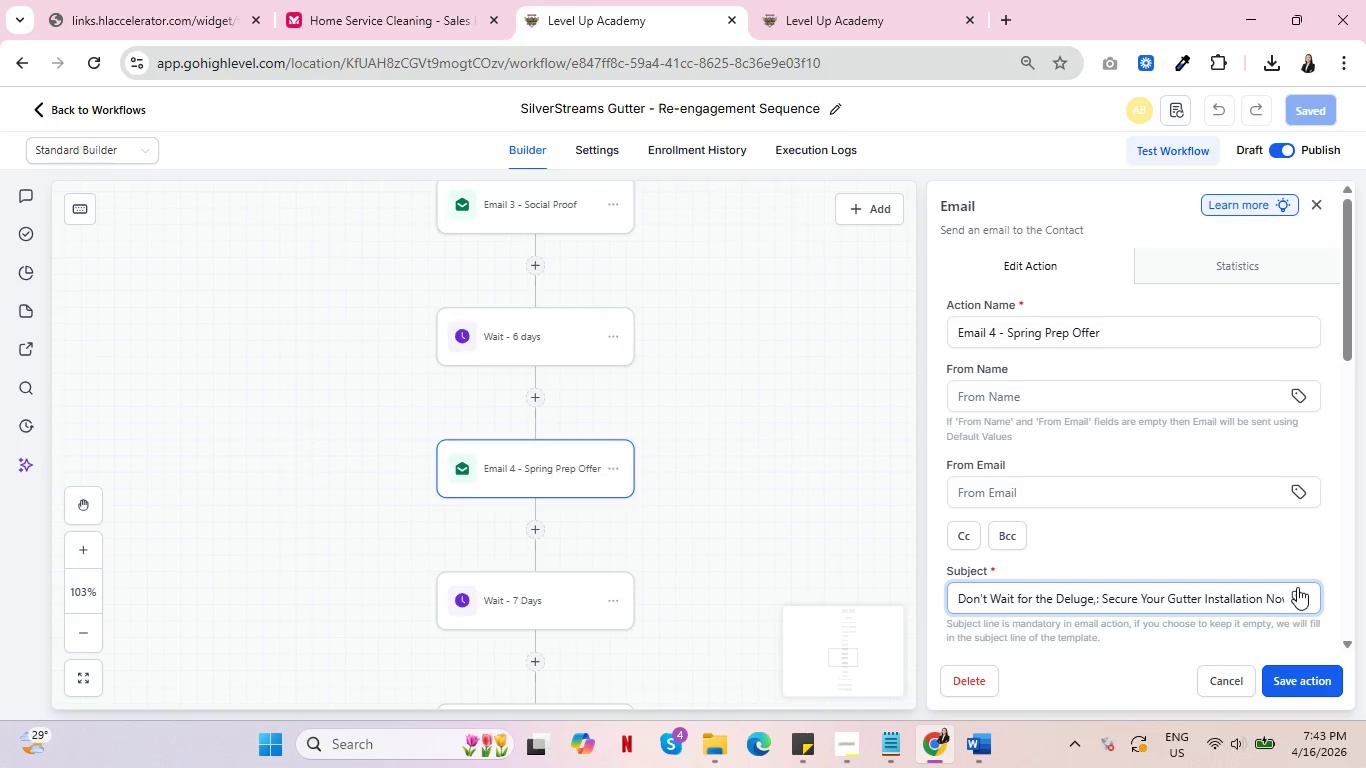 
key(Space)
 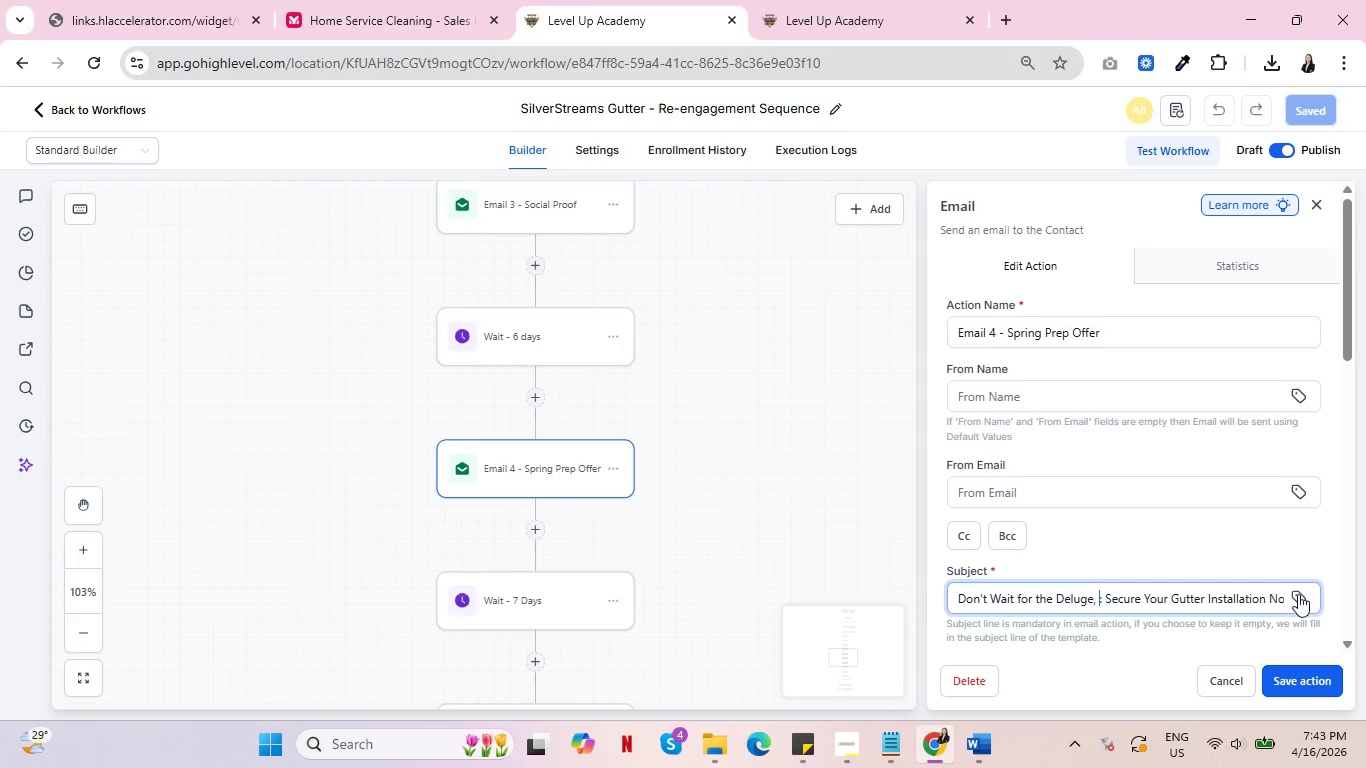 
left_click([1298, 594])
 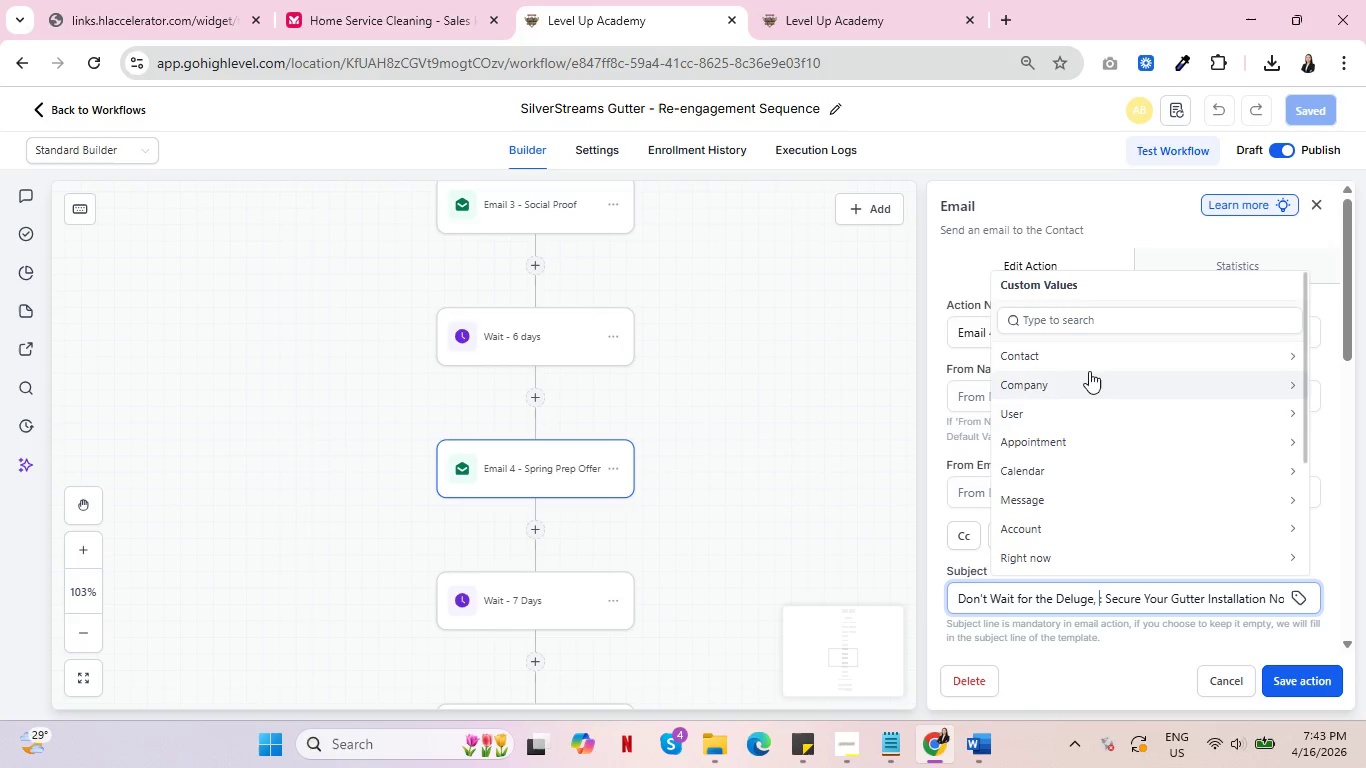 
left_click([1085, 360])
 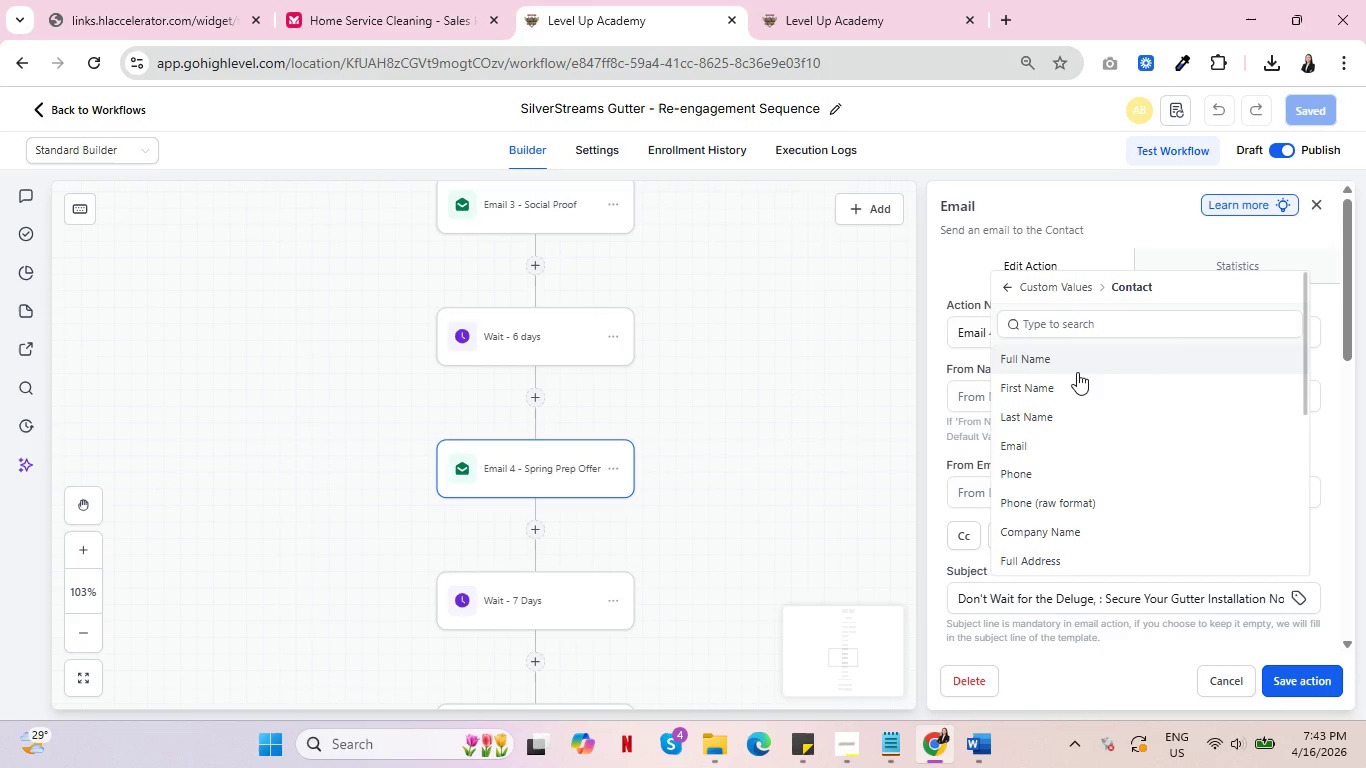 
left_click([1075, 382])
 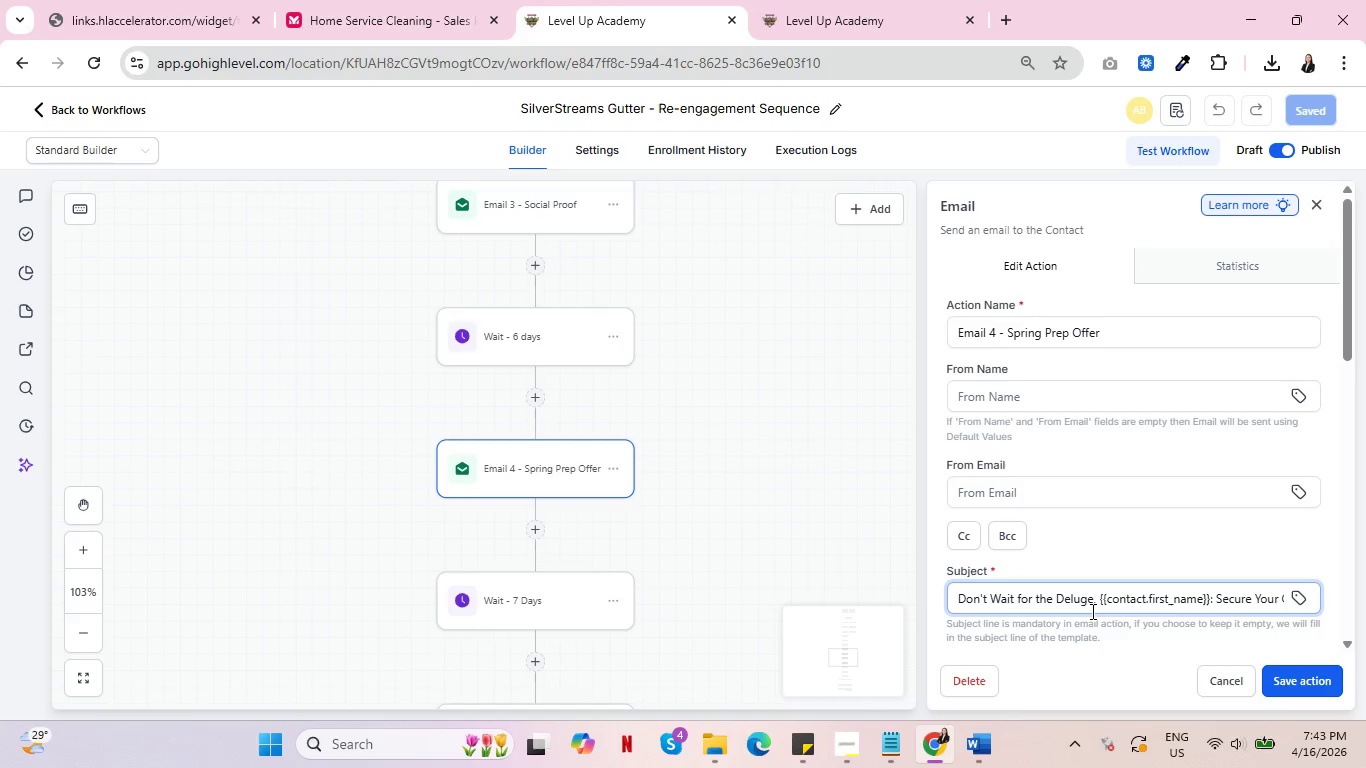 
wait(9.16)
 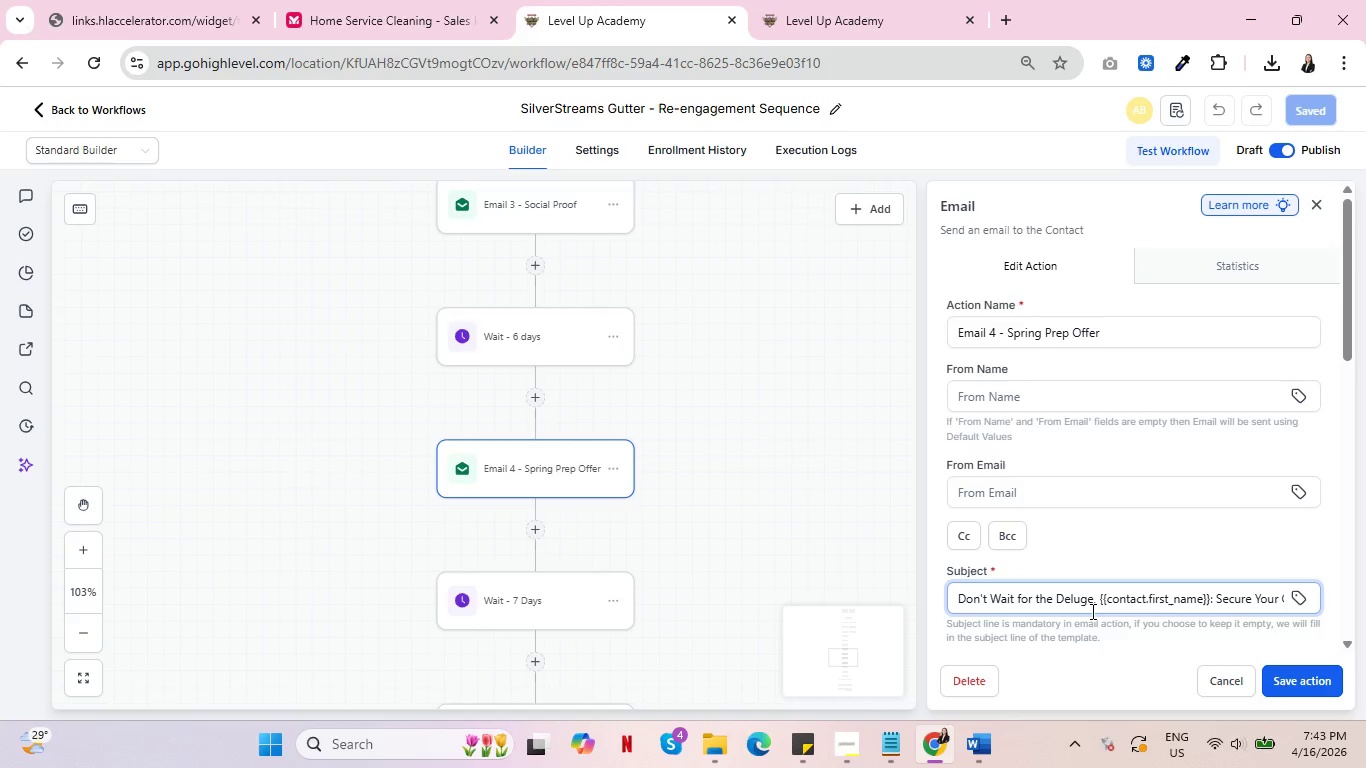 
key(Delete)
 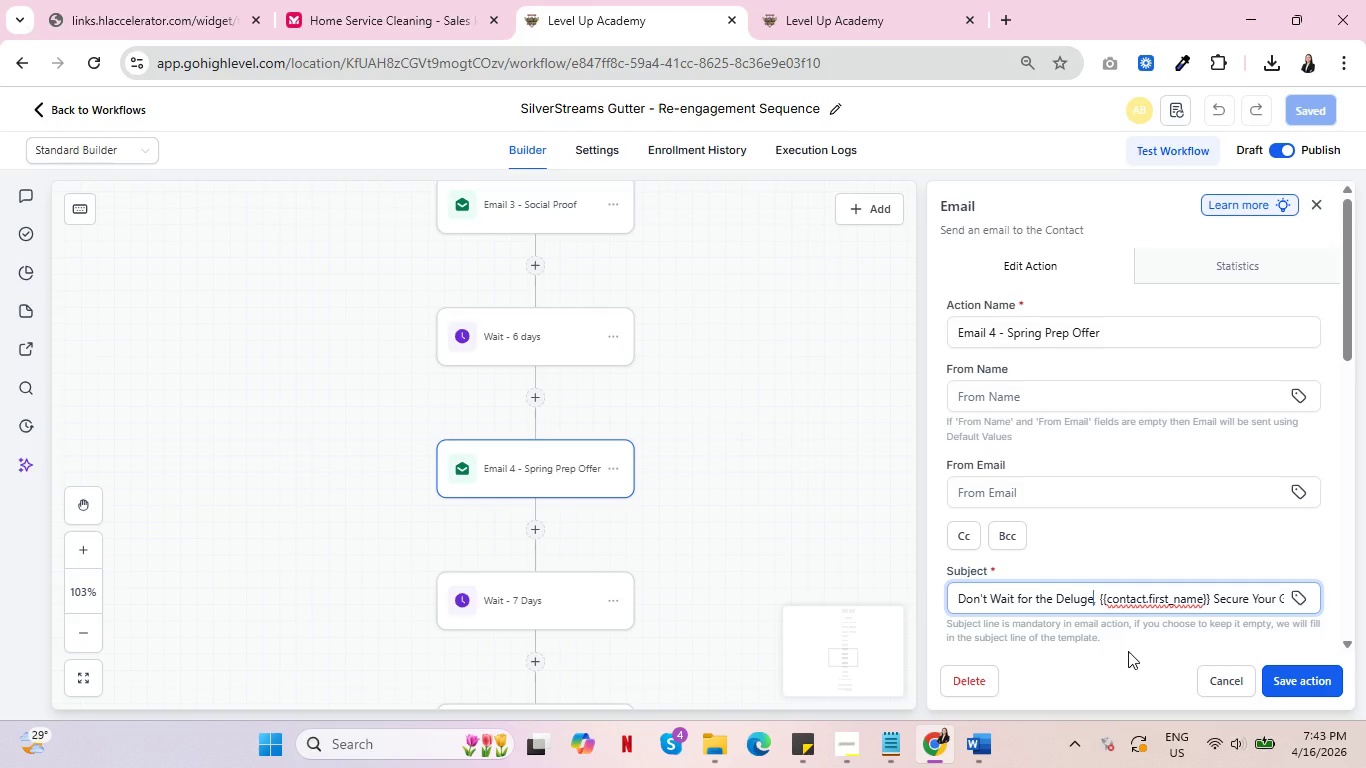 
key(Delete)
 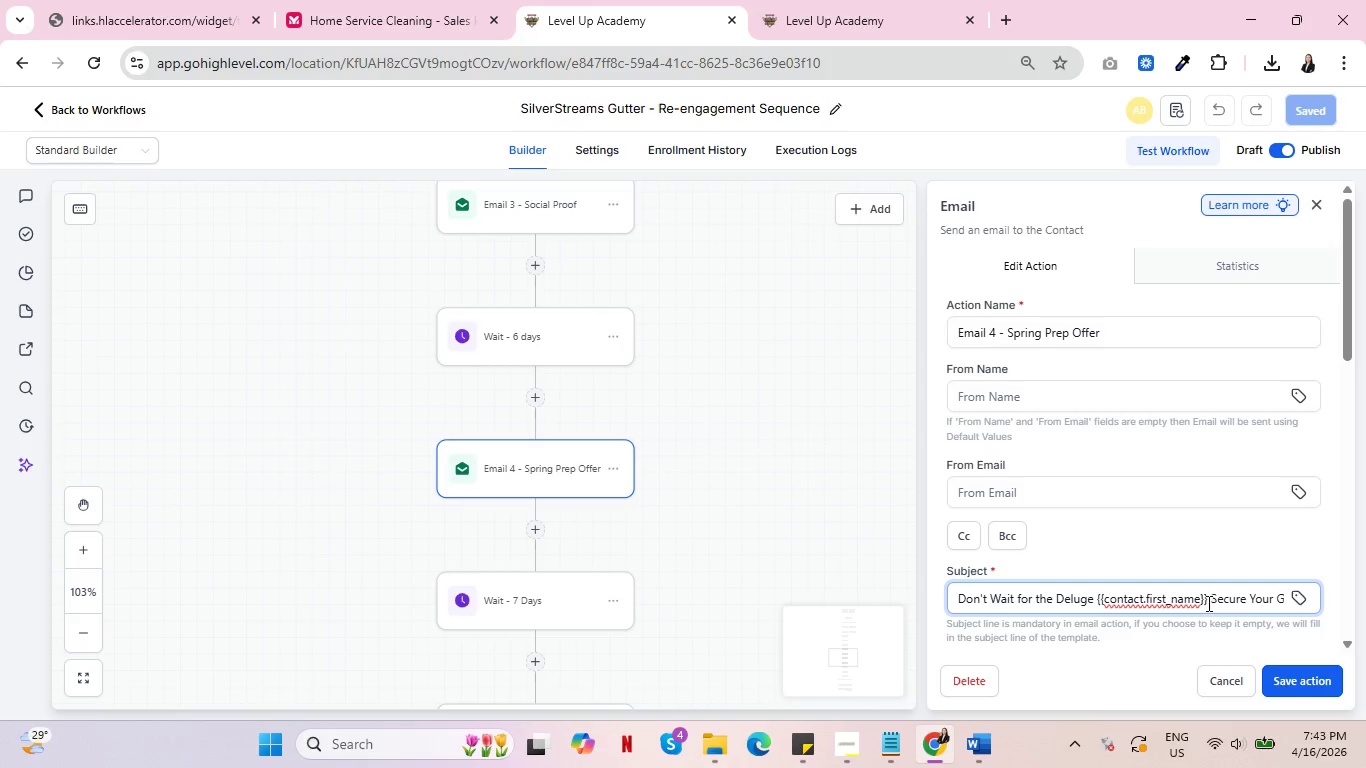 
left_click([1207, 603])
 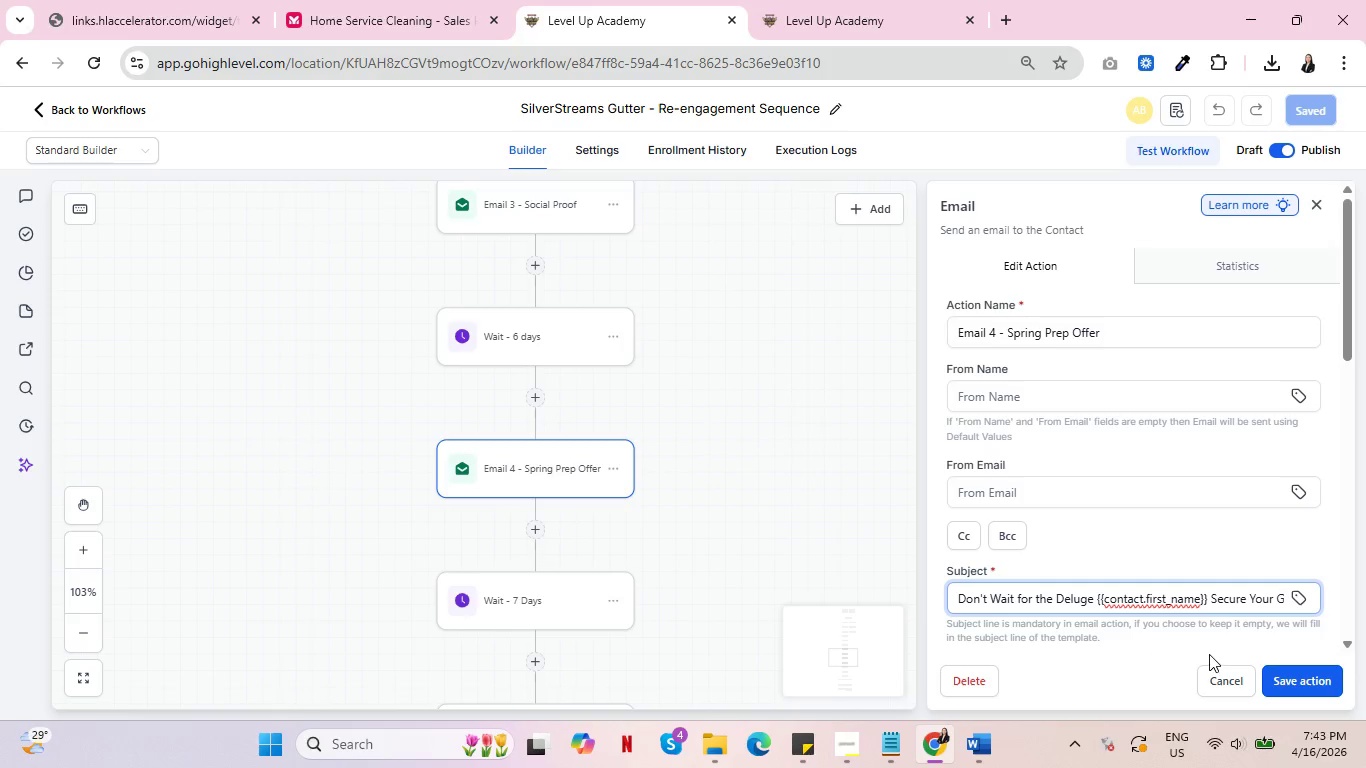 
key(Comma)
 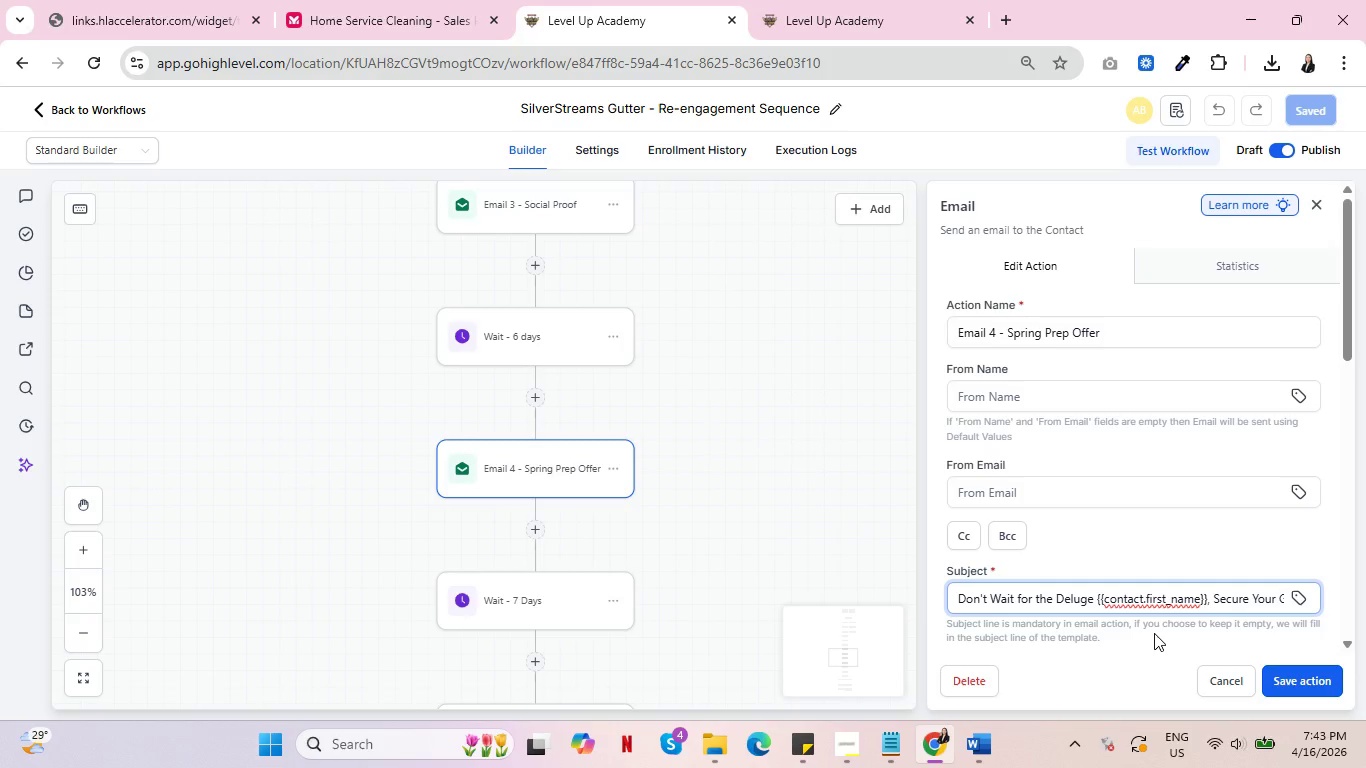 
key(Control+A)
 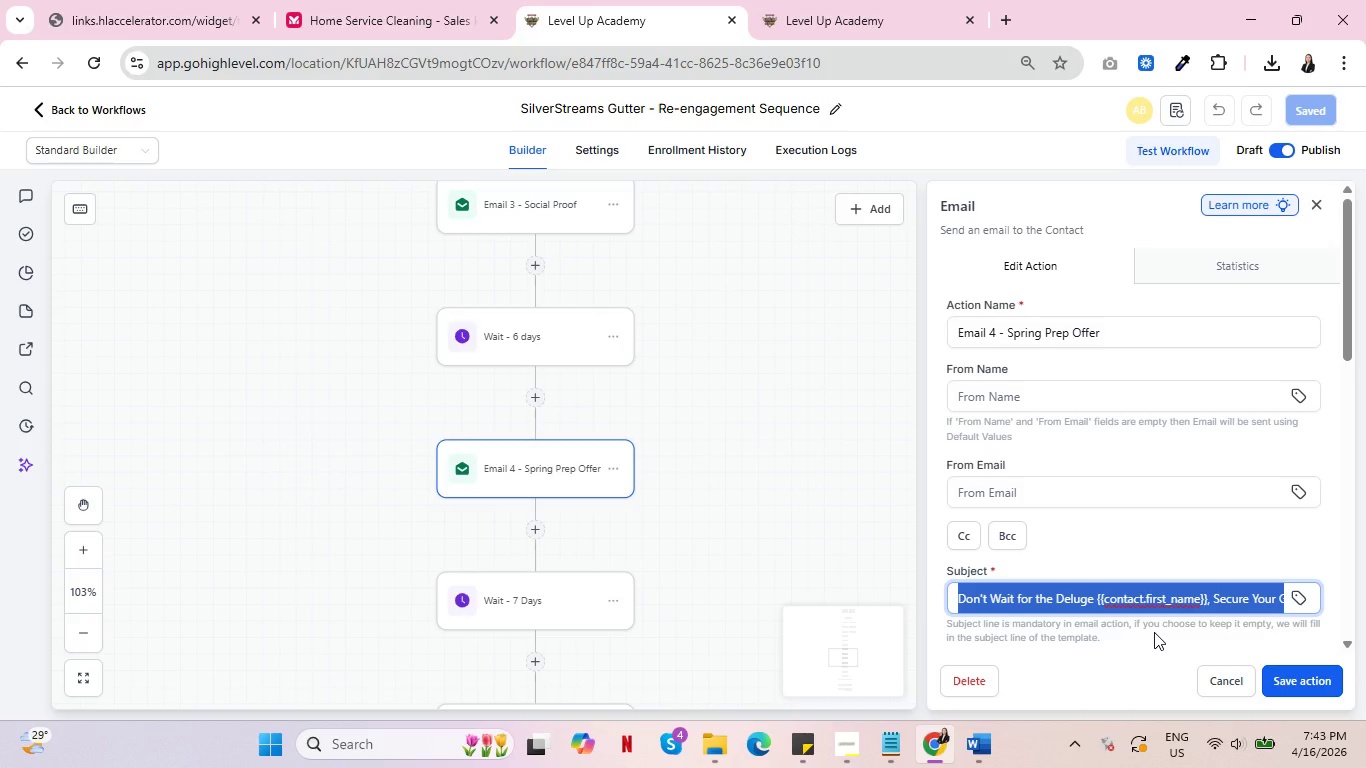 
key(Control+C)
 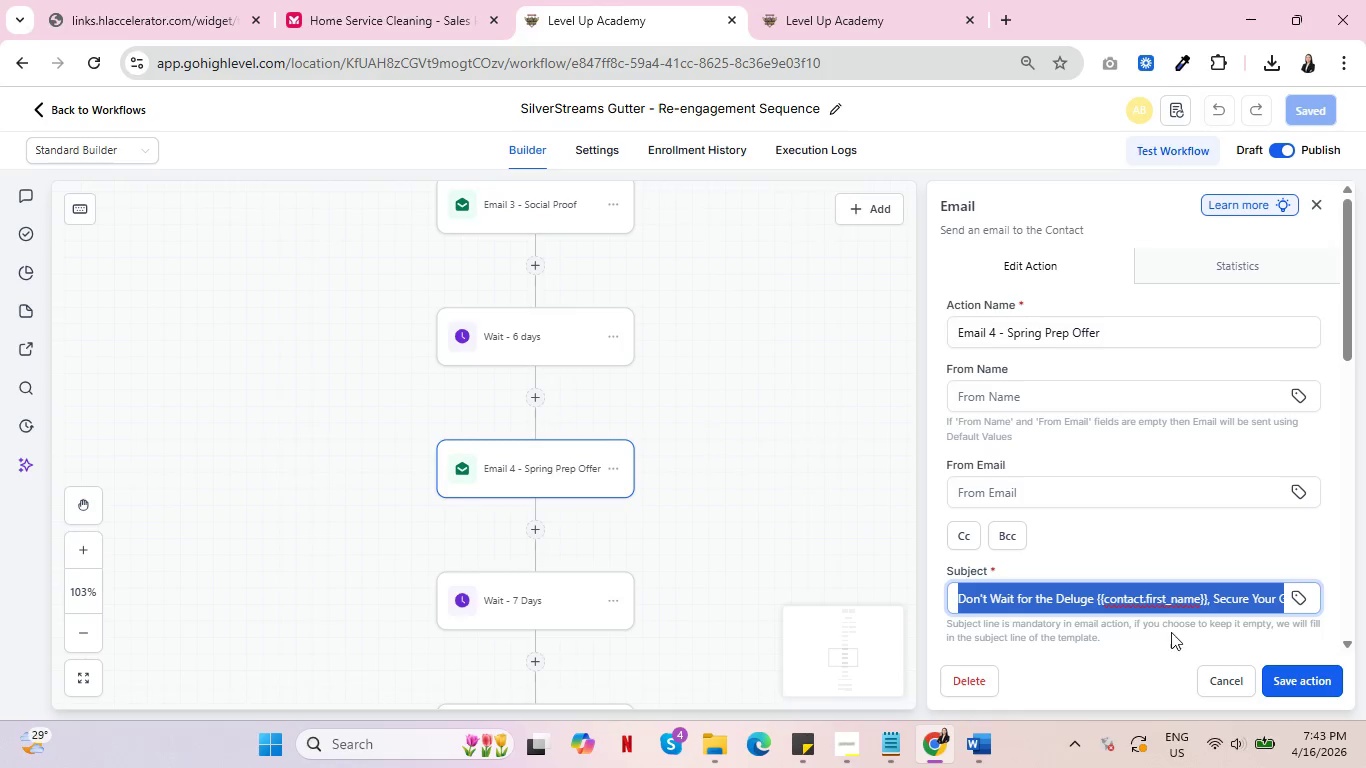 
key(Control+C)
 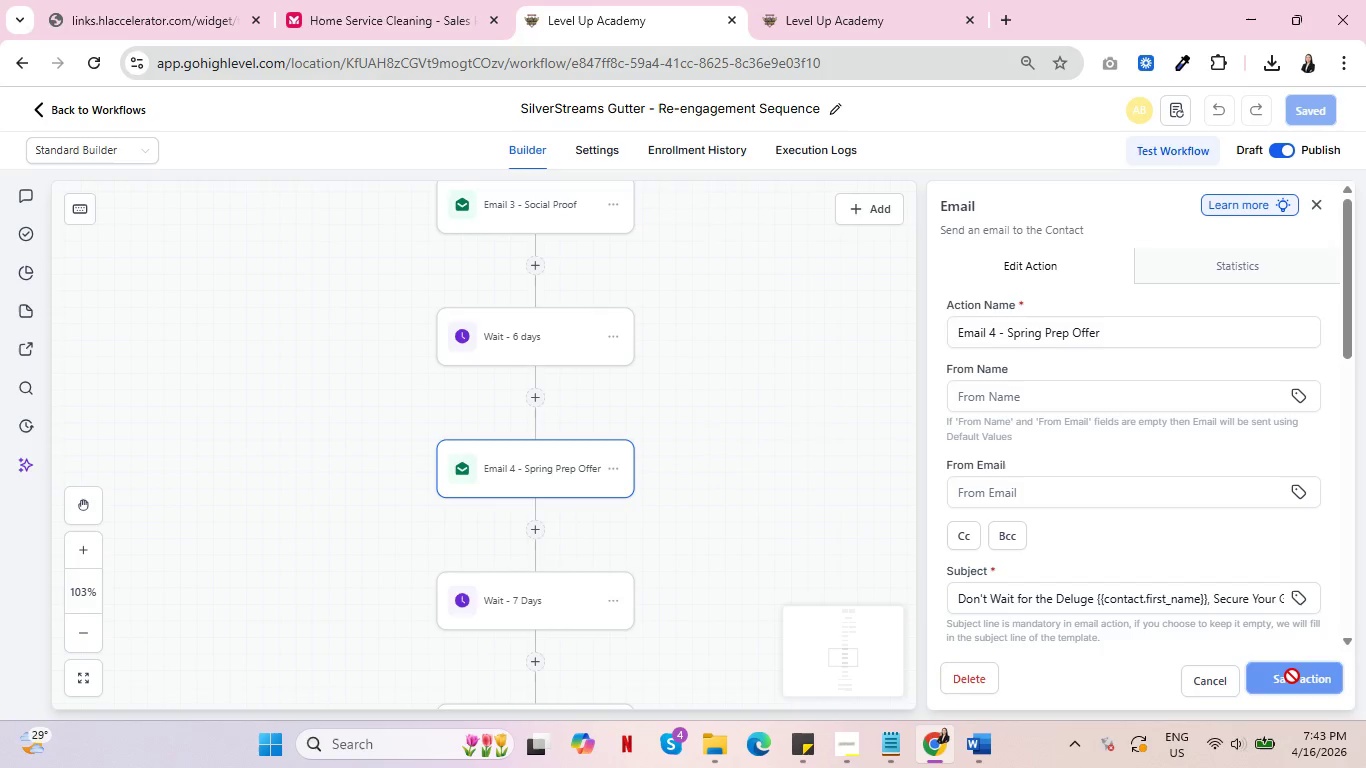 
key(Alt+Tab)
 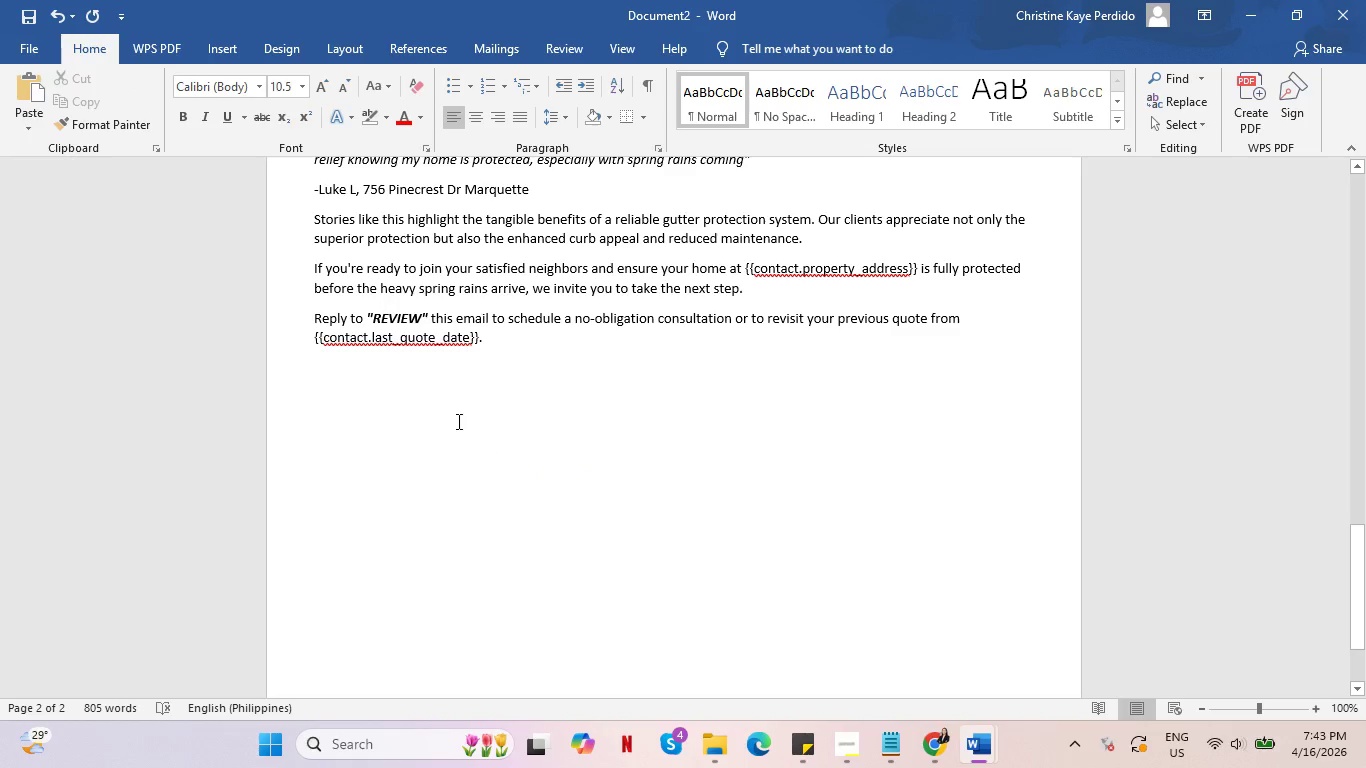 
left_click([448, 387])